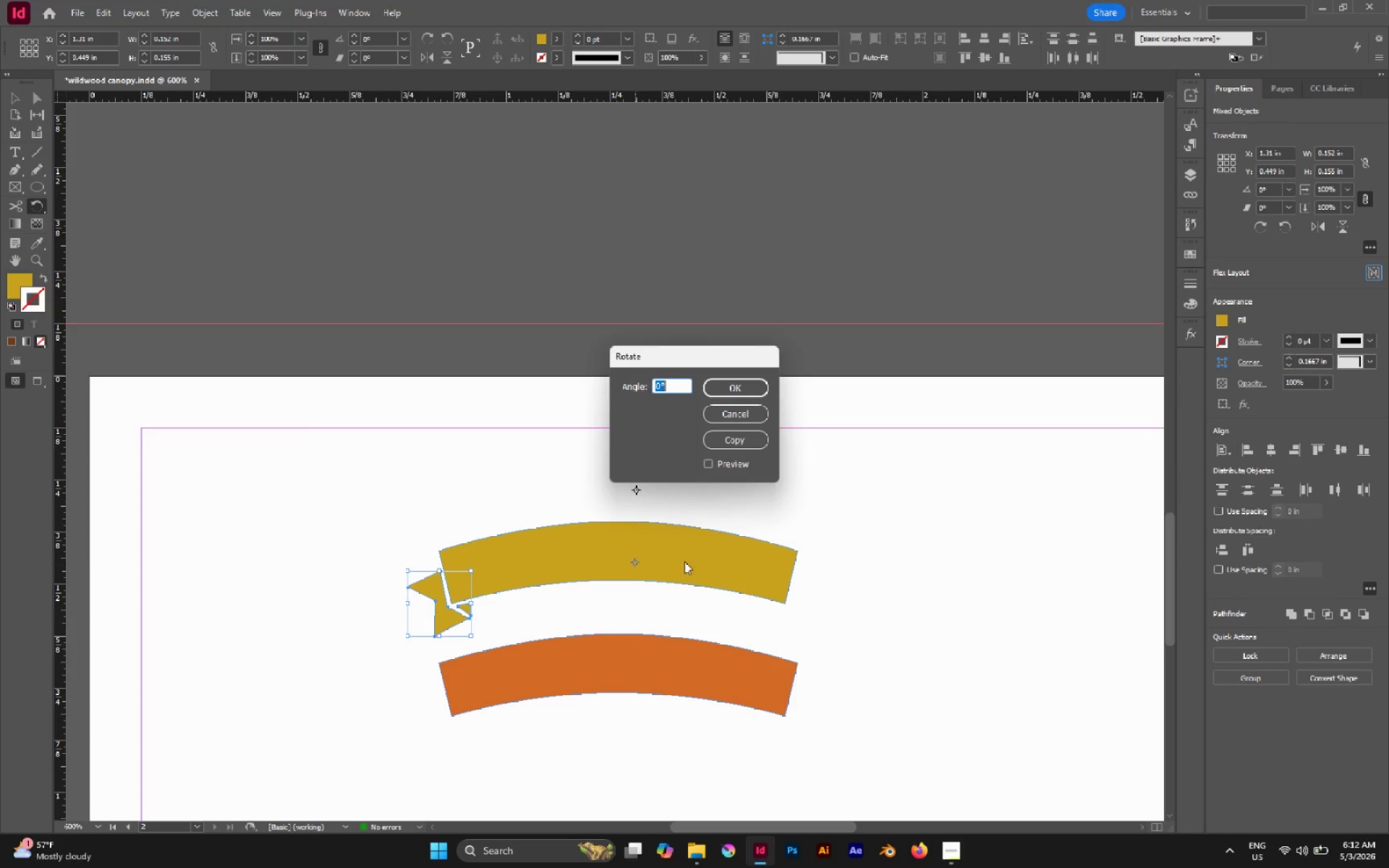 
hold_key(key=ShiftLeft, duration=1.33)
 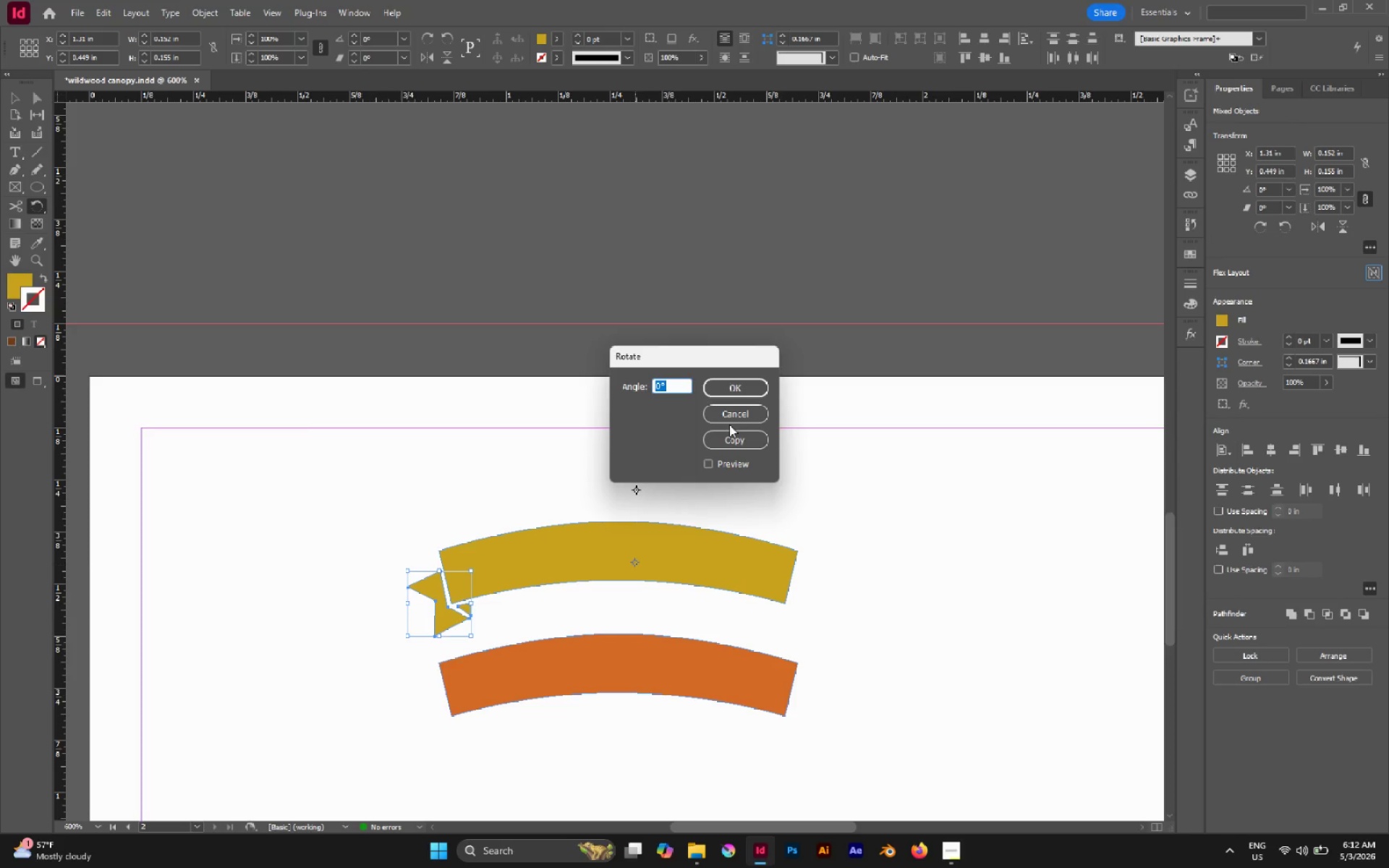 
left_click([729, 417])
 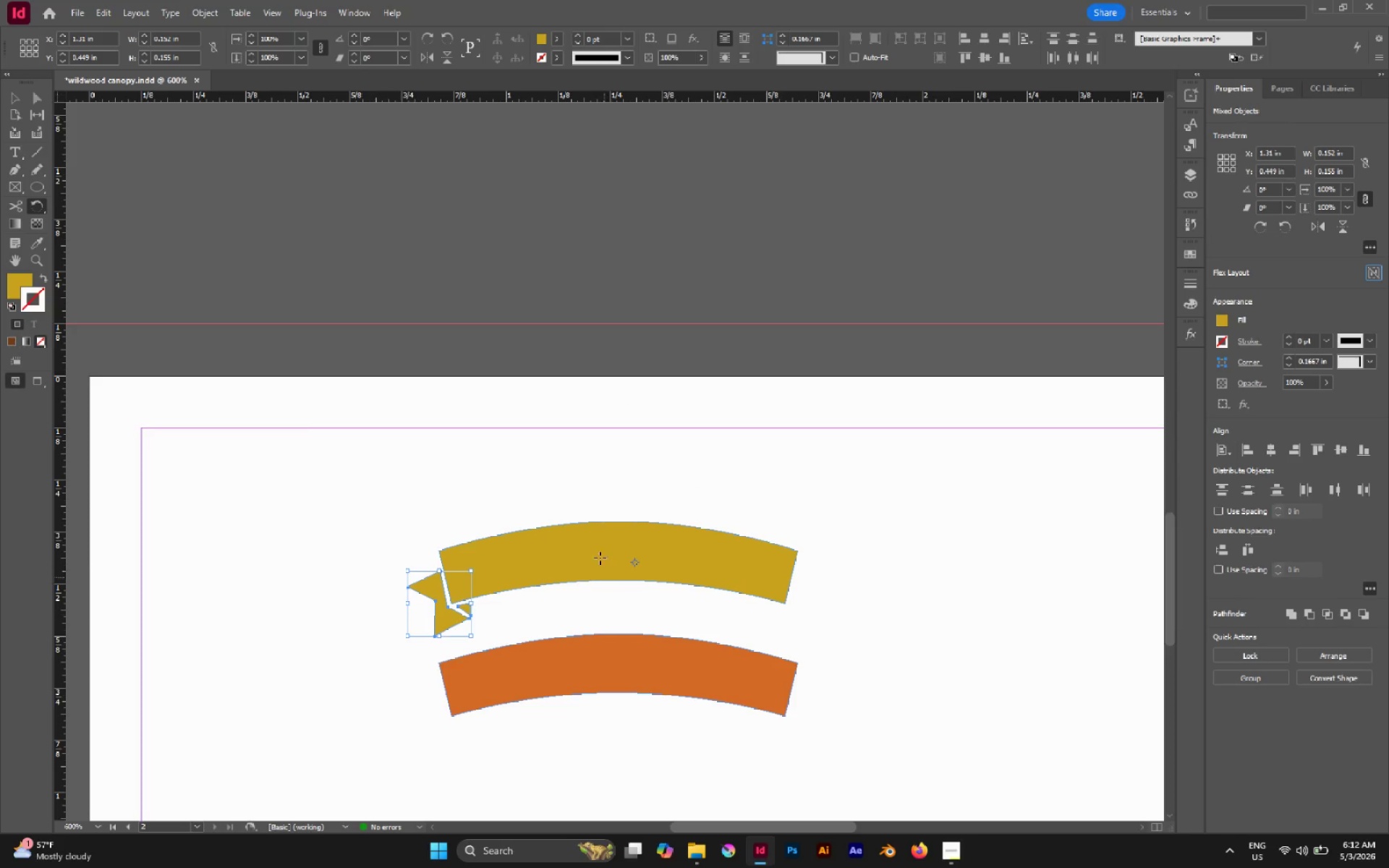 
key(A)
 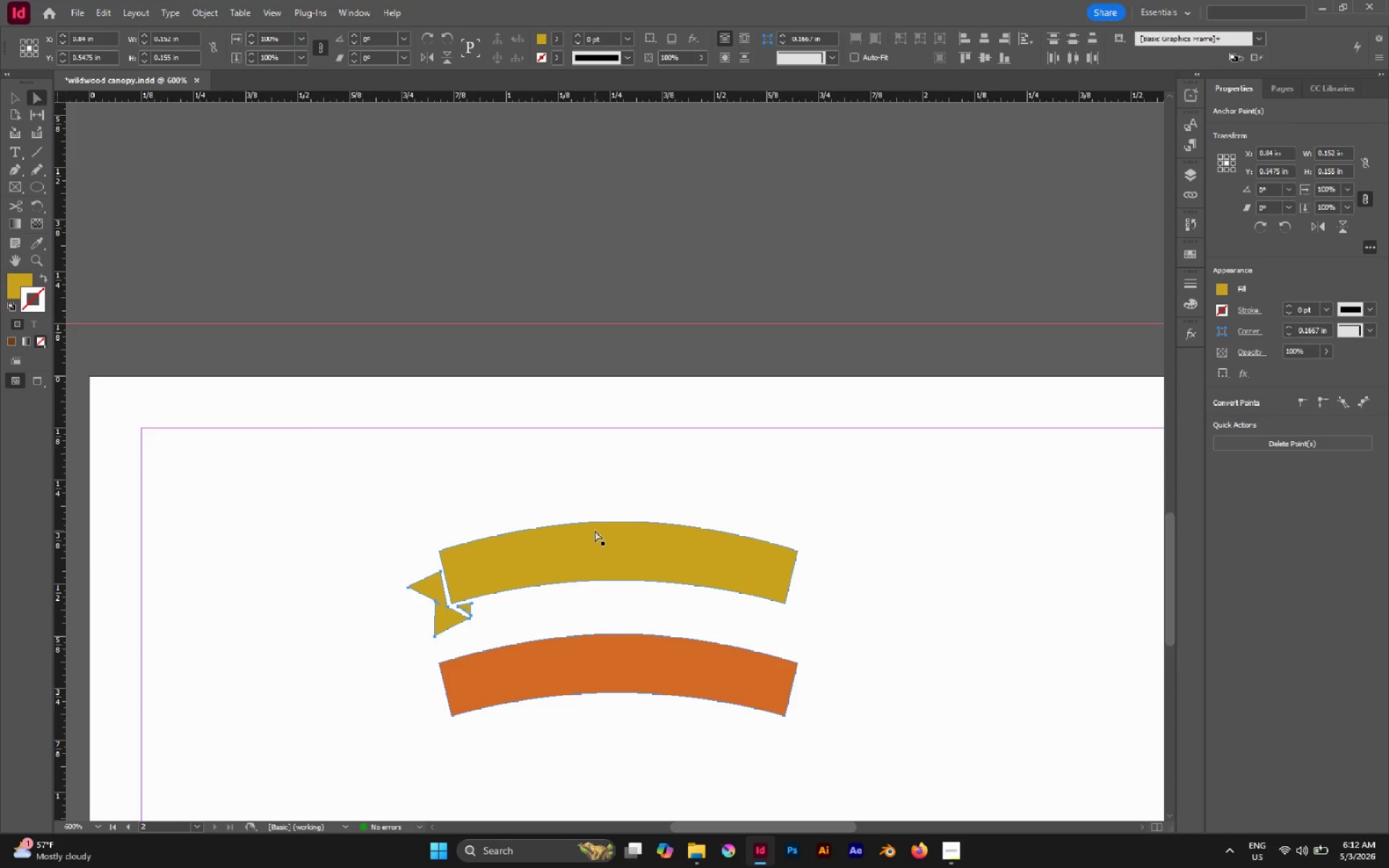 
left_click([595, 530])
 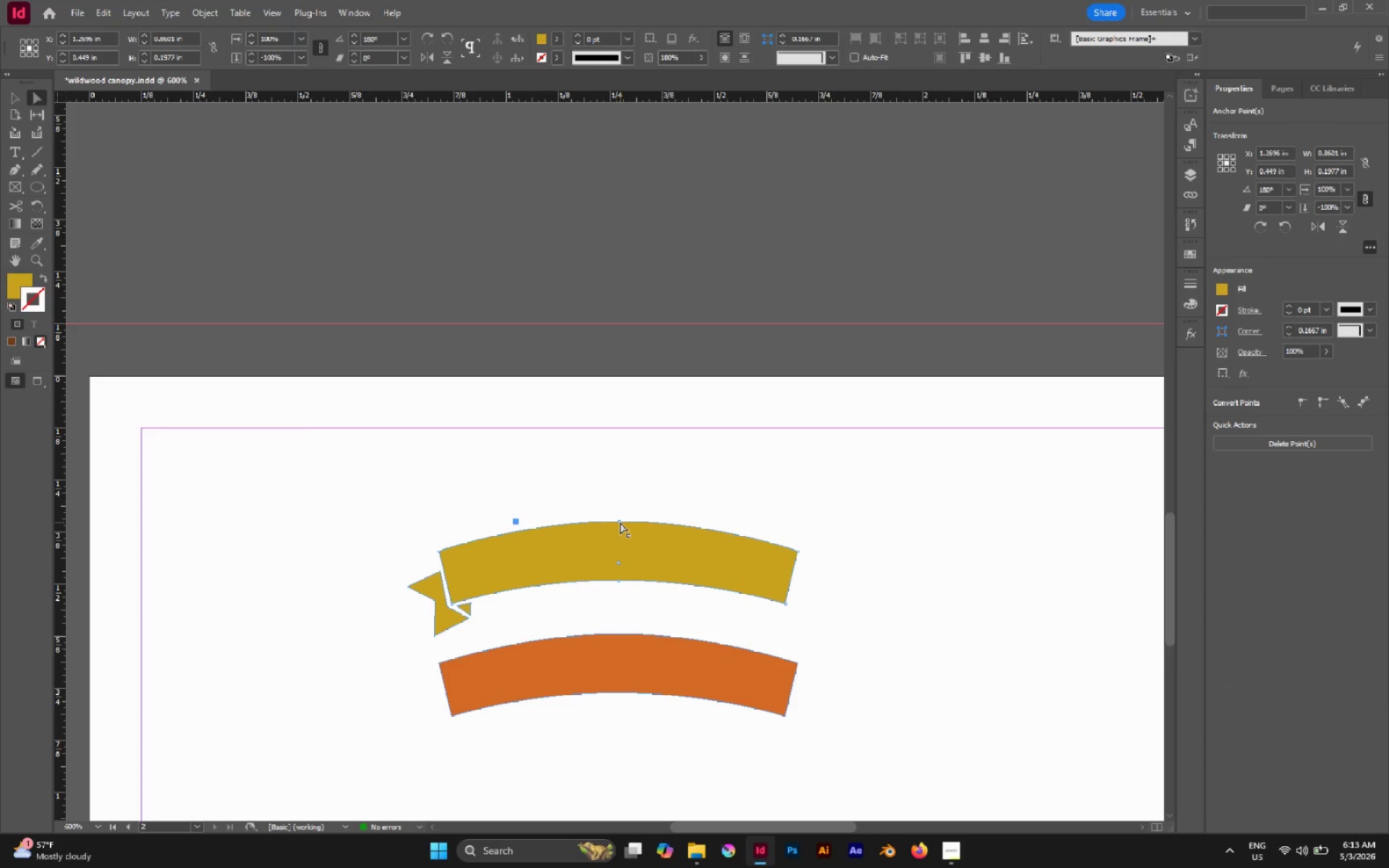 
key(M)
 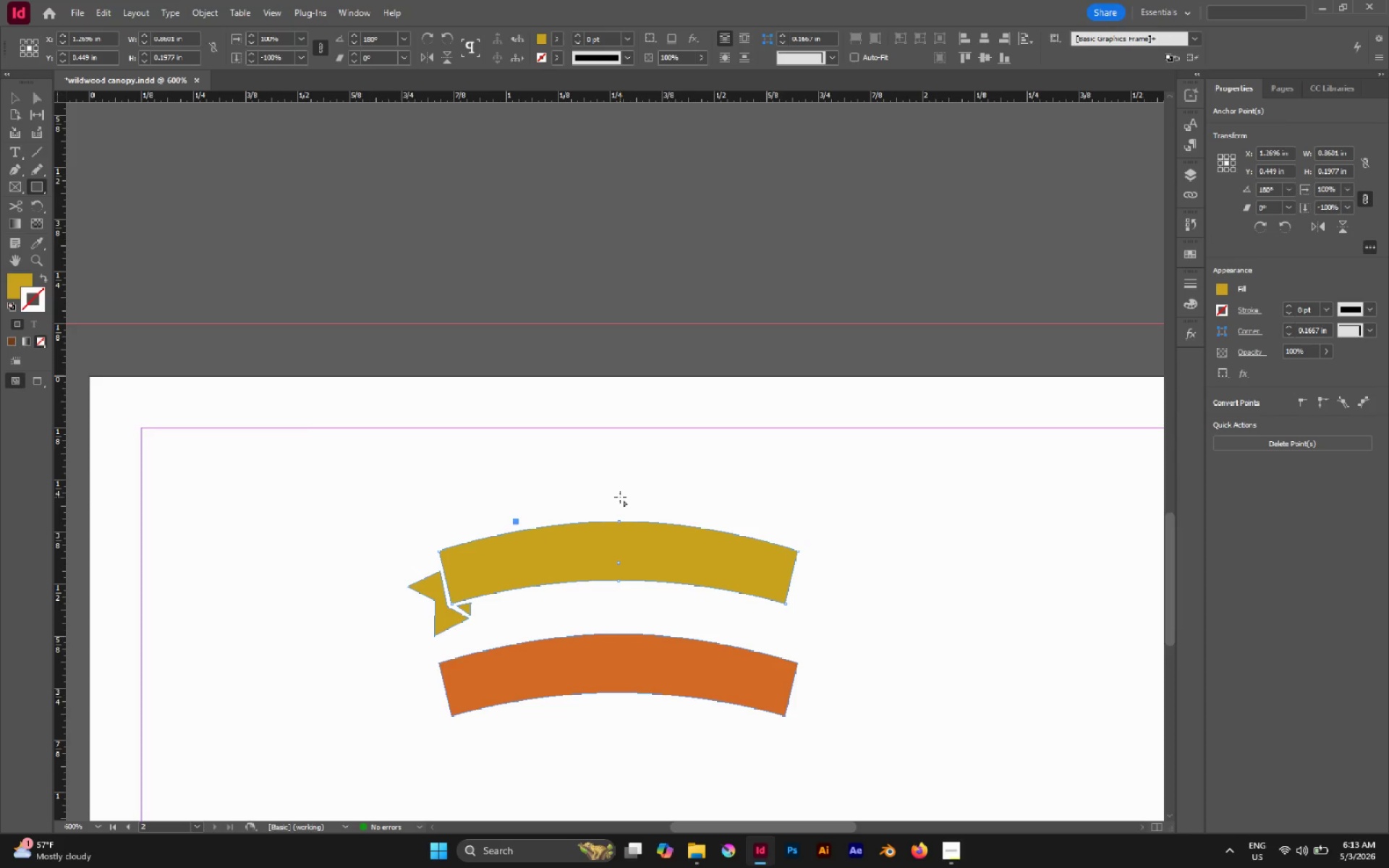 
left_click_drag(start_coordinate=[620, 511], to_coordinate=[575, 469])
 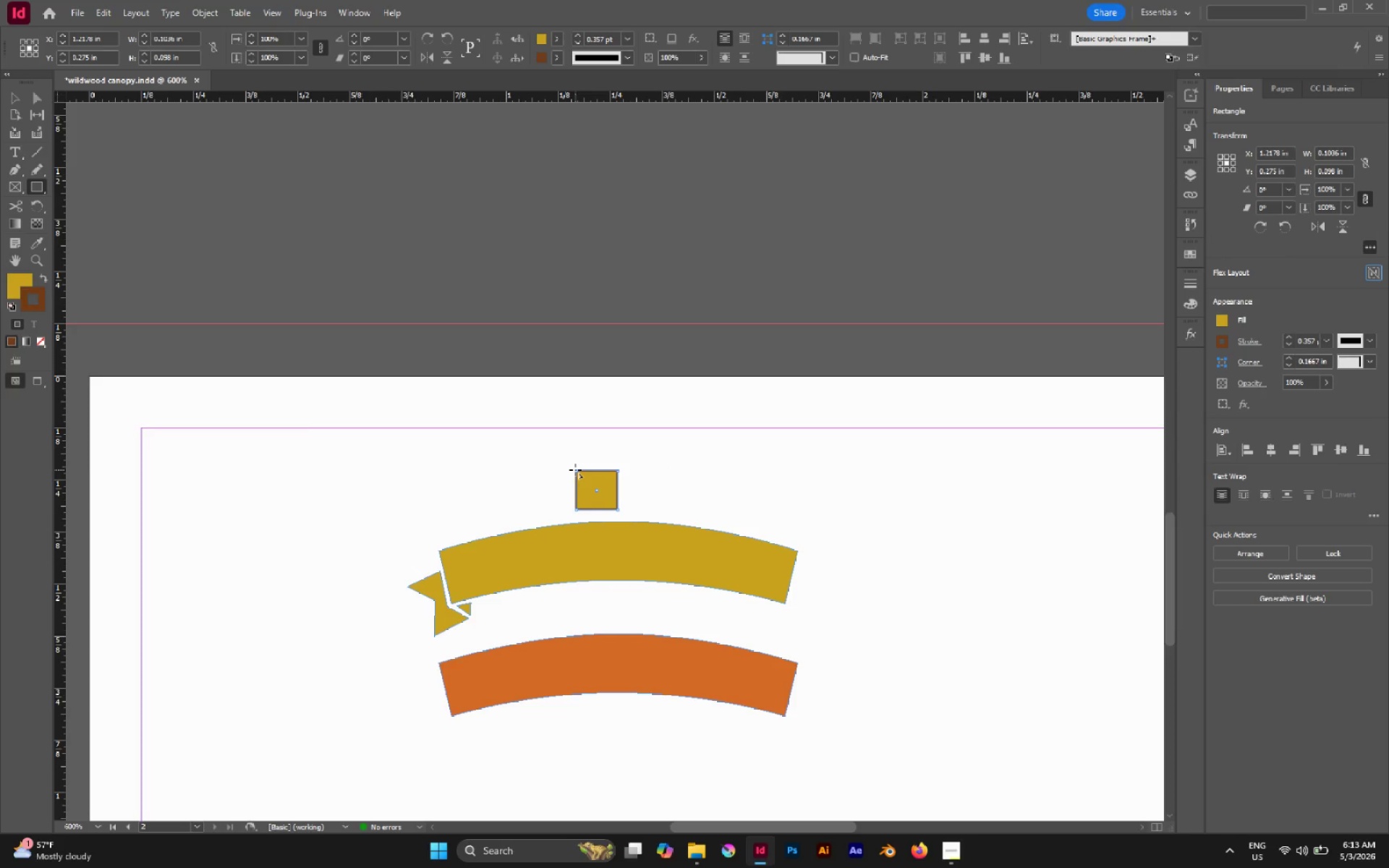 
key(V)
 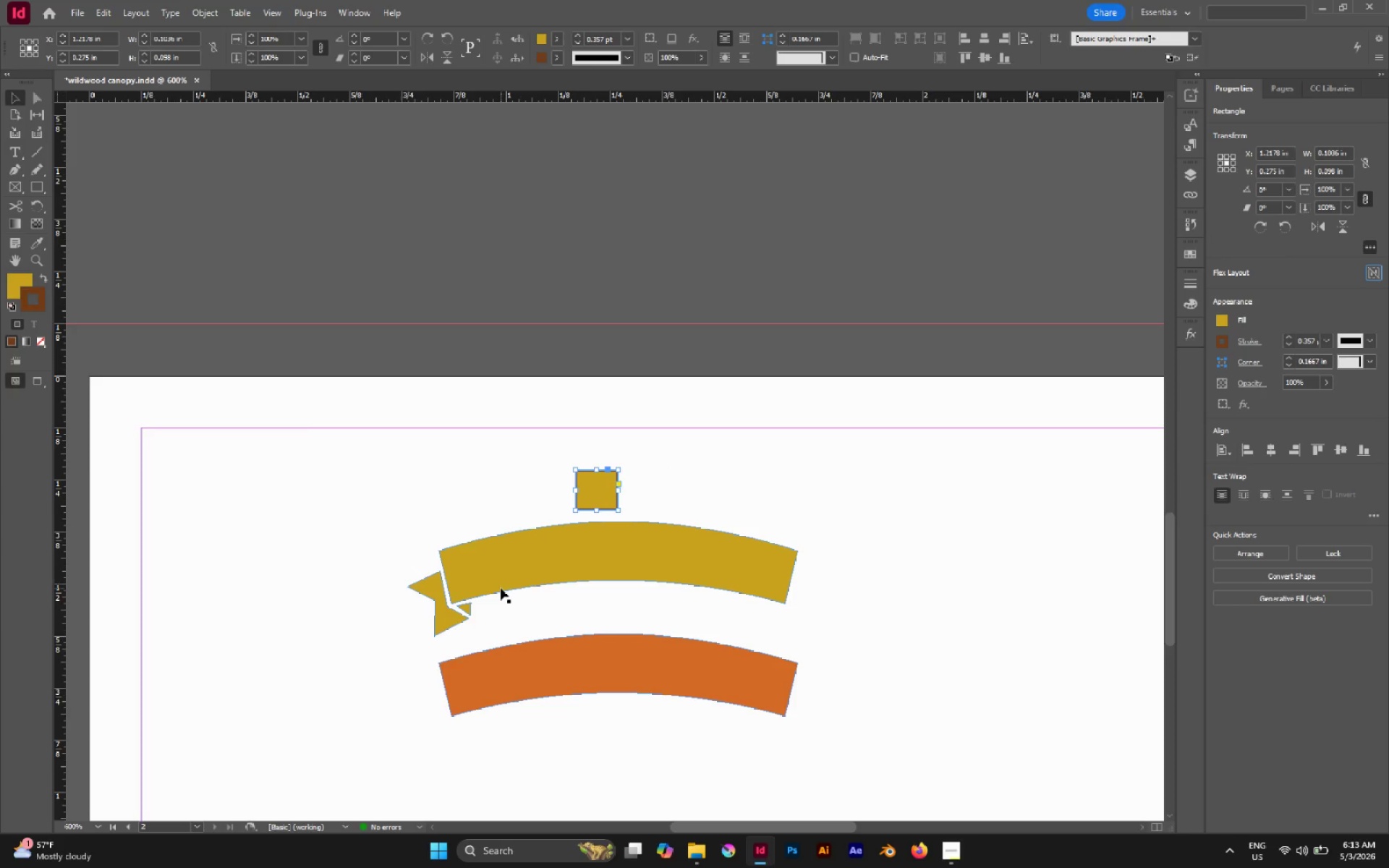 
key(V)
 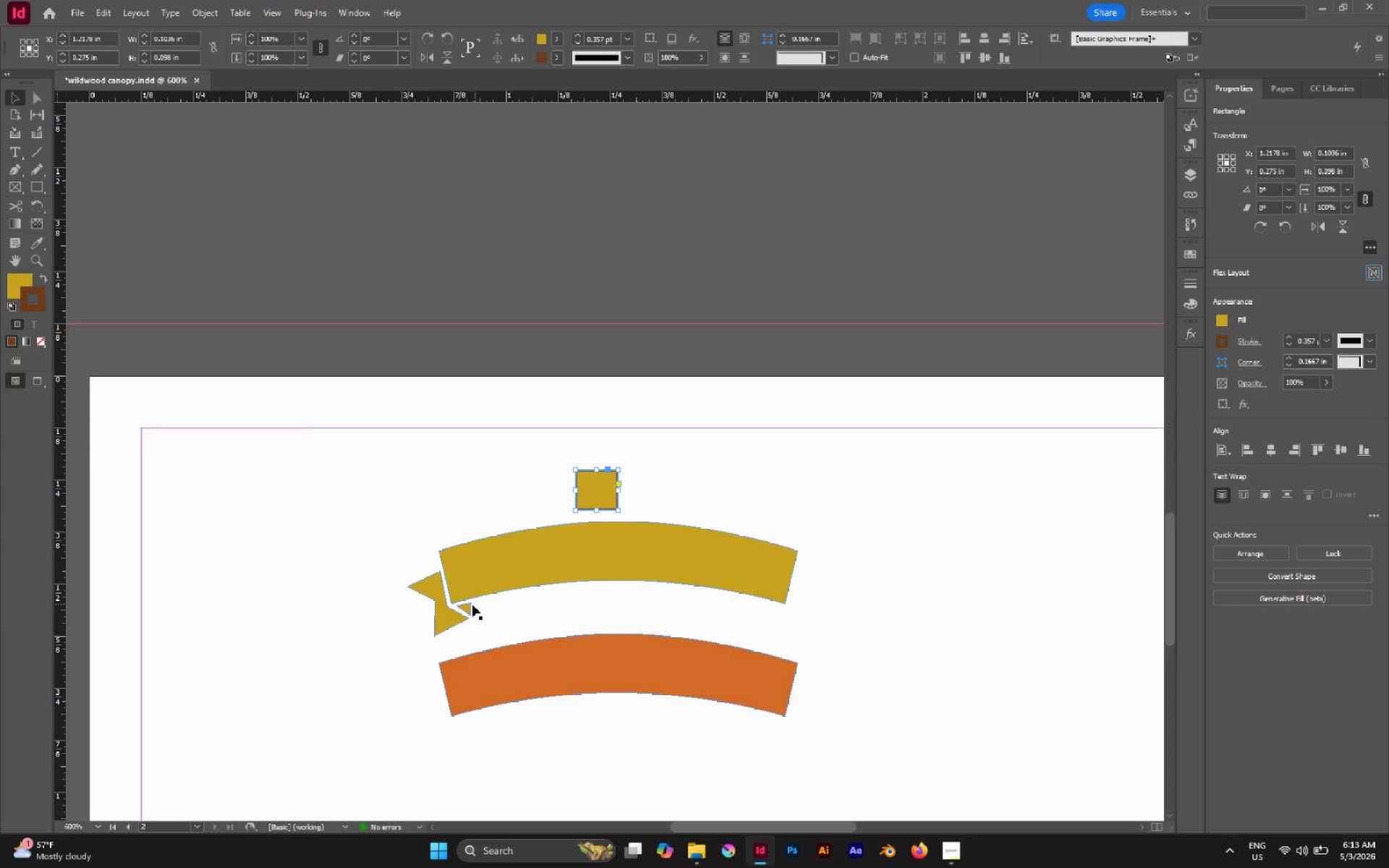 
left_click([465, 606])
 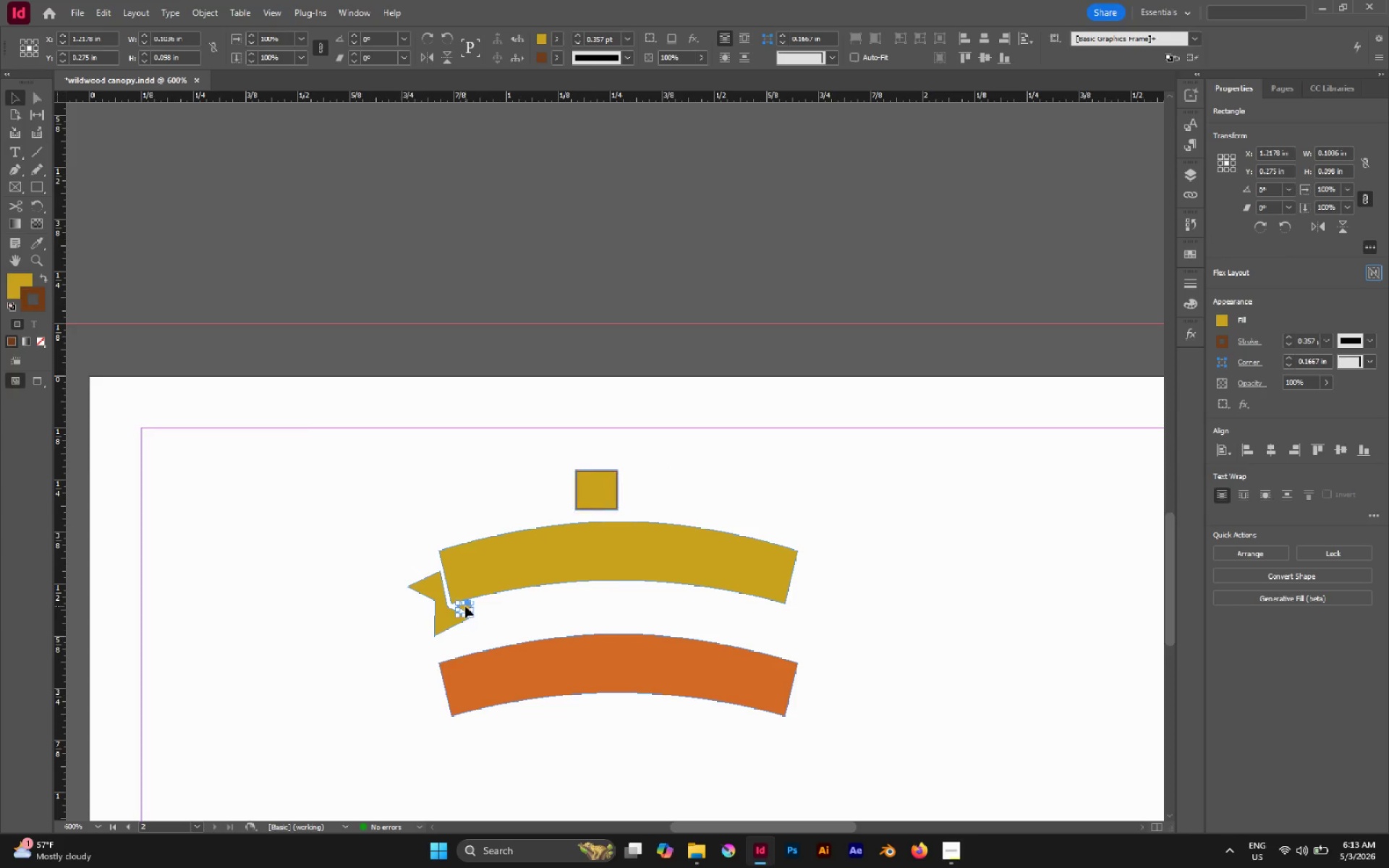 
hold_key(key=ShiftLeft, duration=1.11)
left_click([440, 621])
 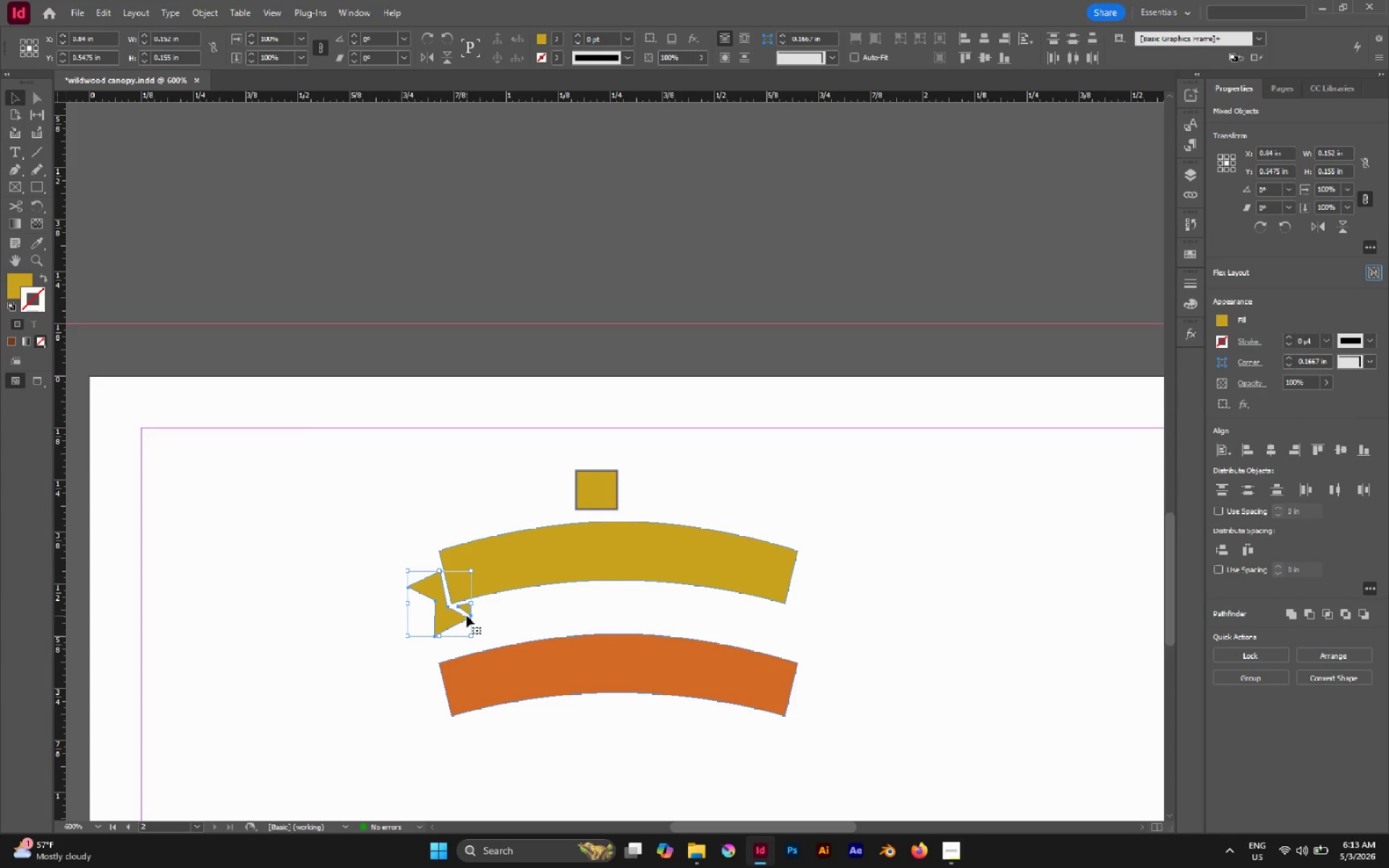 
key(R)
 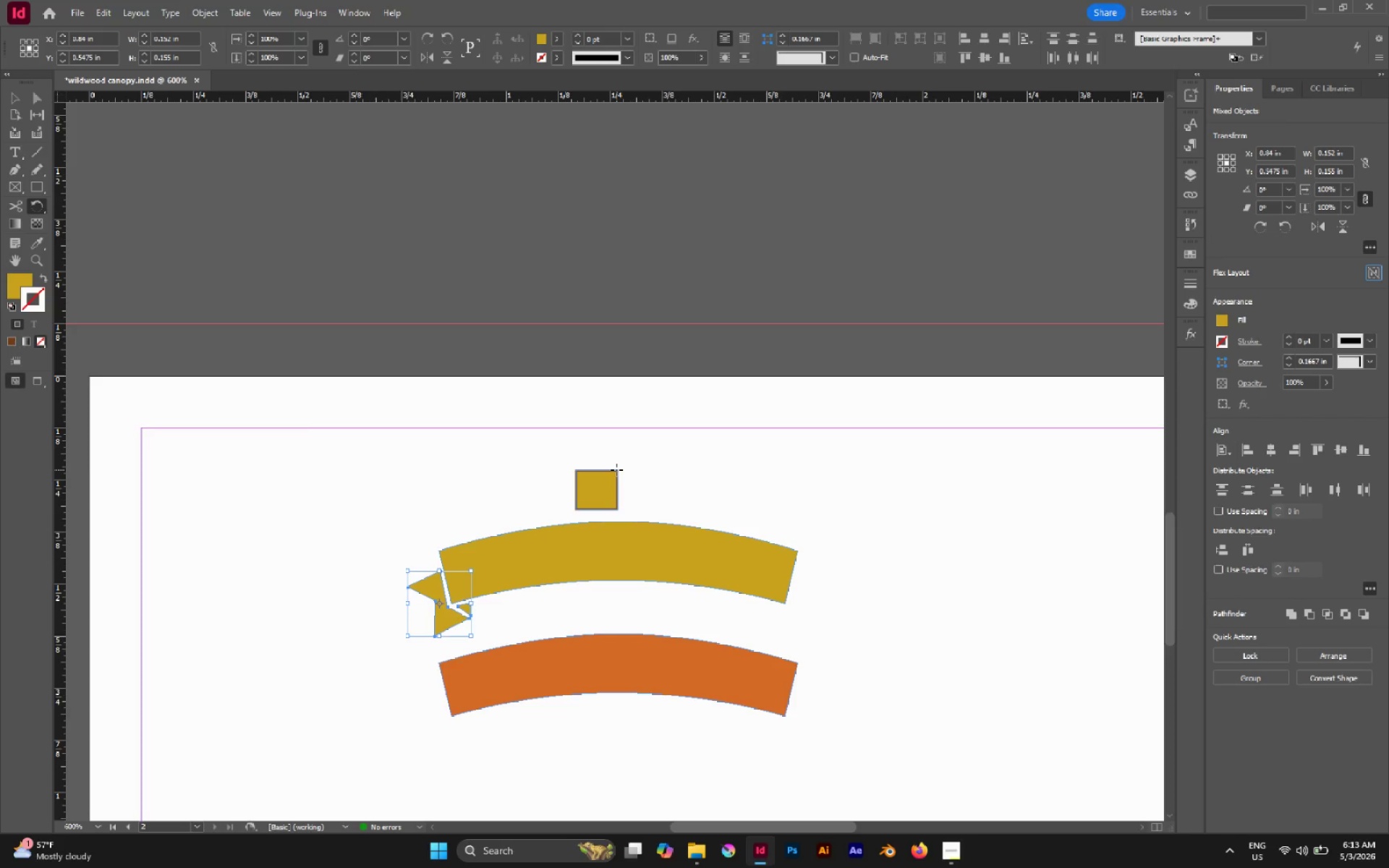 
left_click([616, 469])
 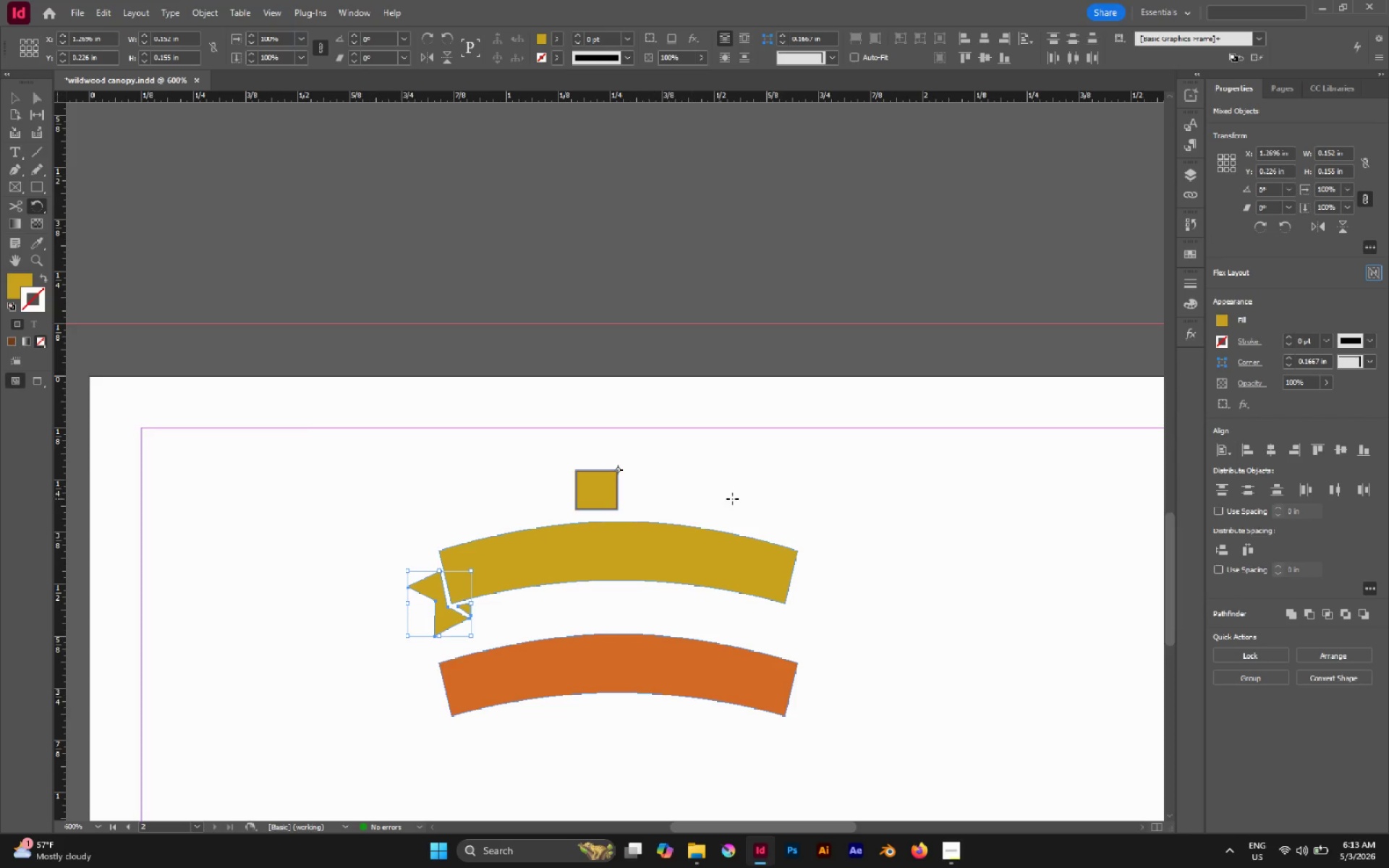 
key(Alt+AltLeft)
 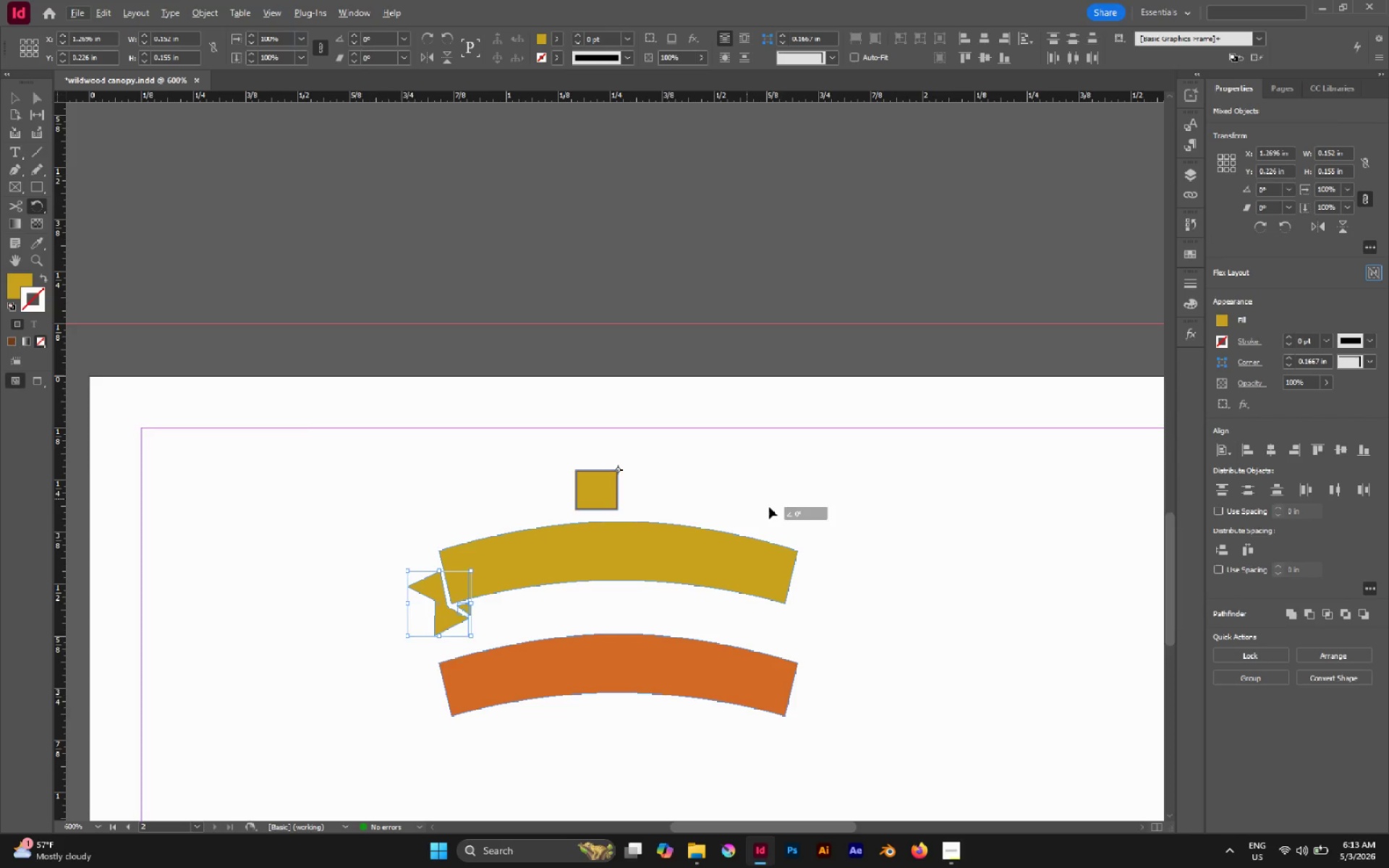 
left_click_drag(start_coordinate=[756, 501], to_coordinate=[554, 356])
 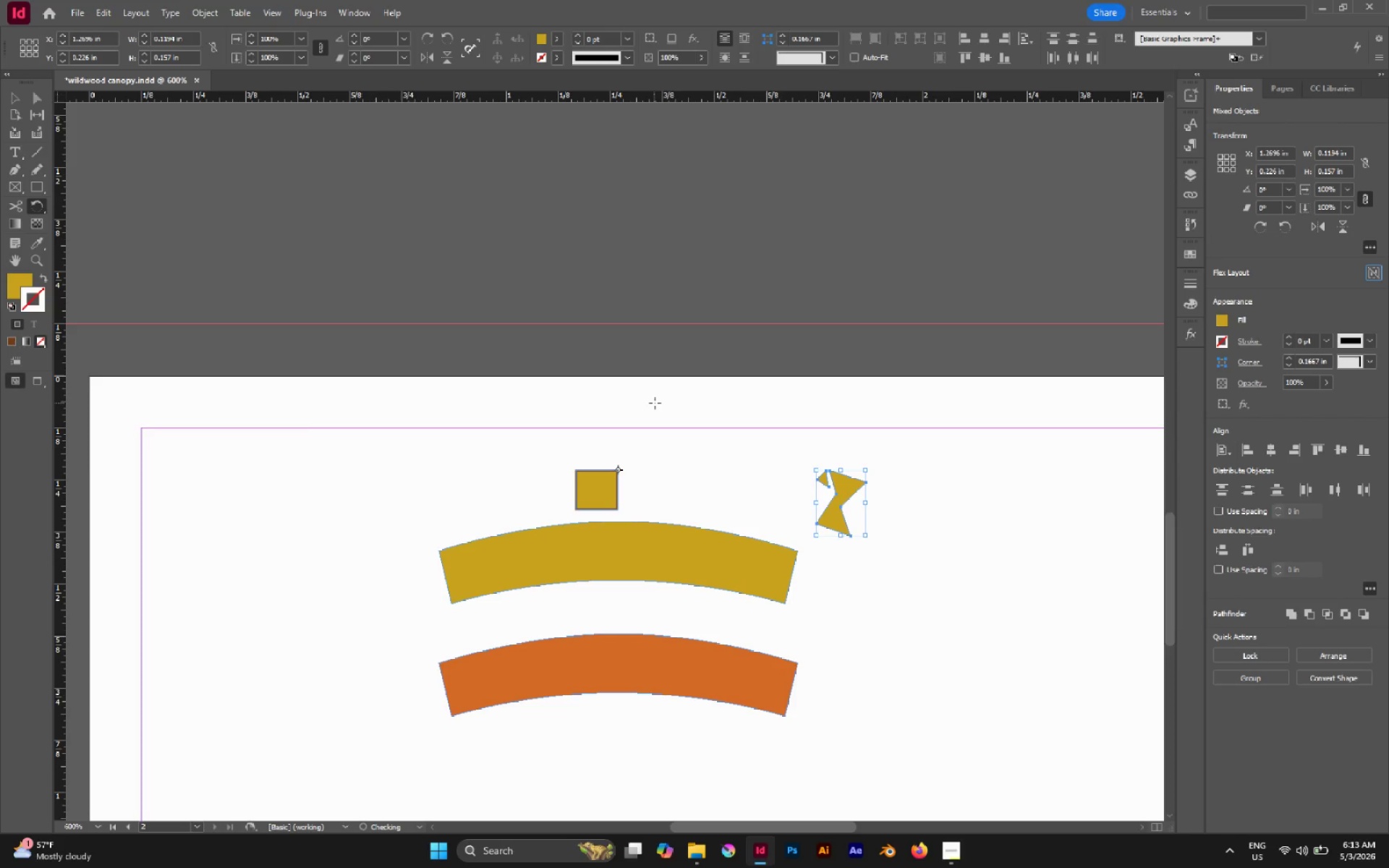 
hold_key(key=ShiftLeft, duration=1.97)
 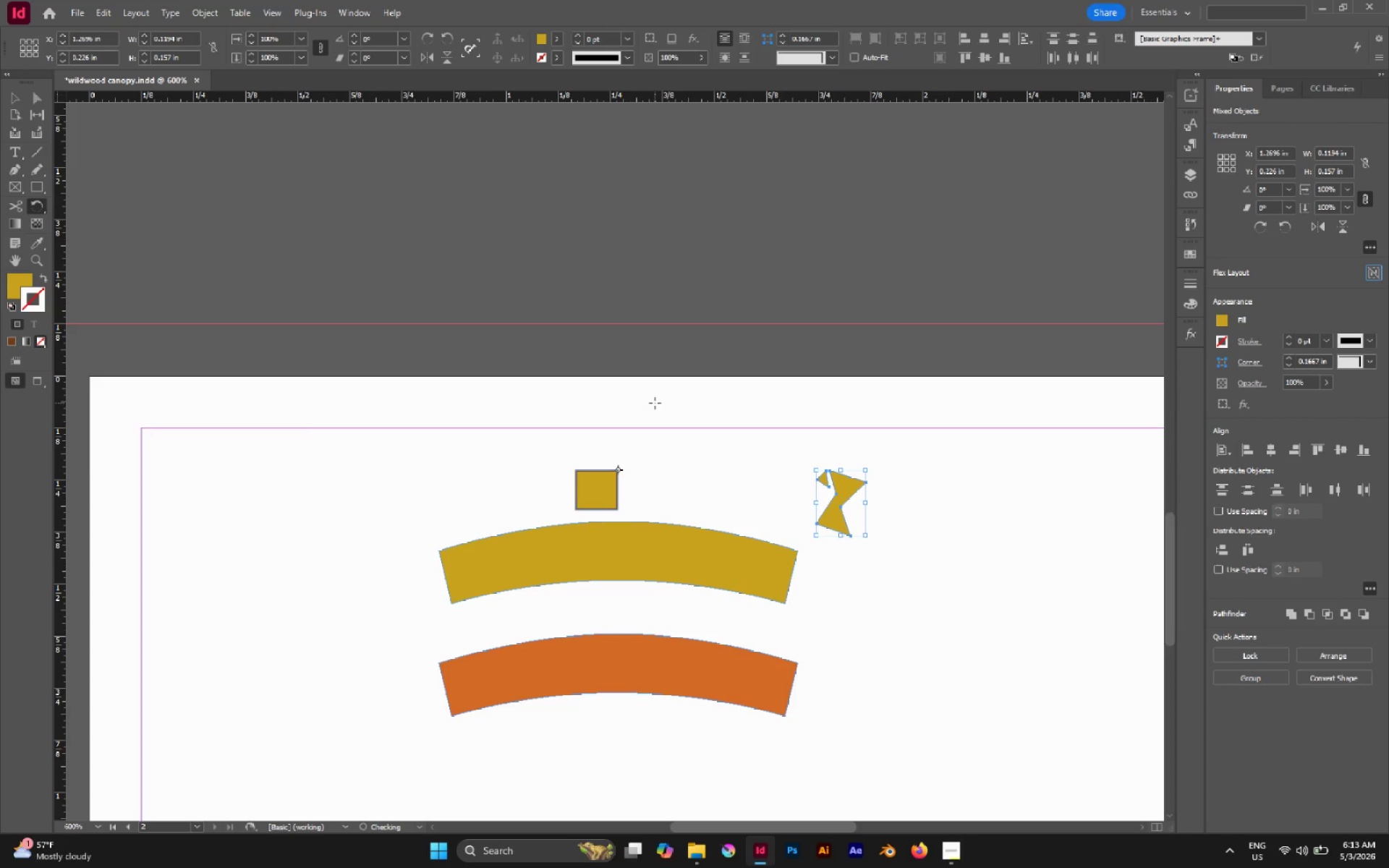 
key(Control+Z)
 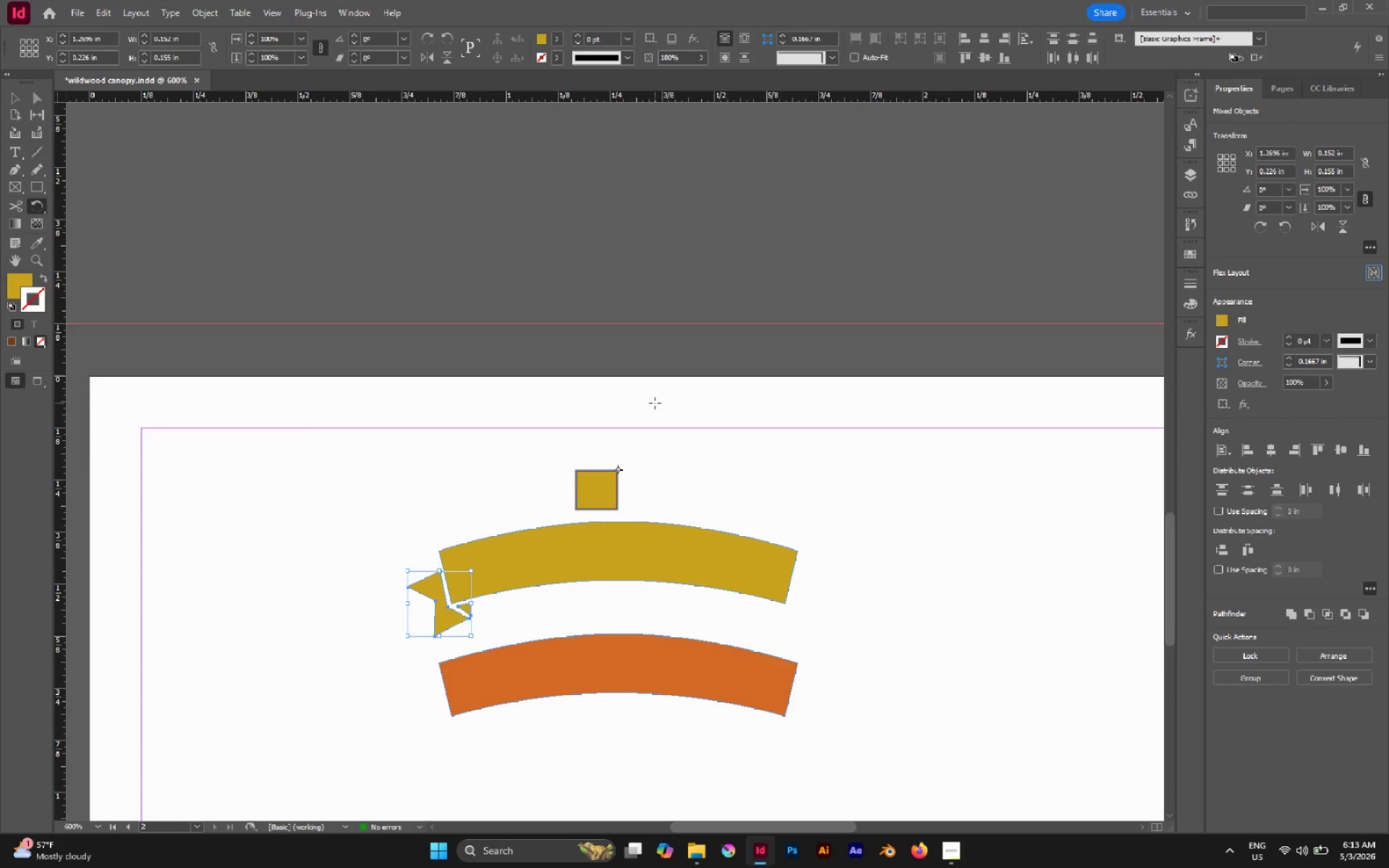 
key(V)
 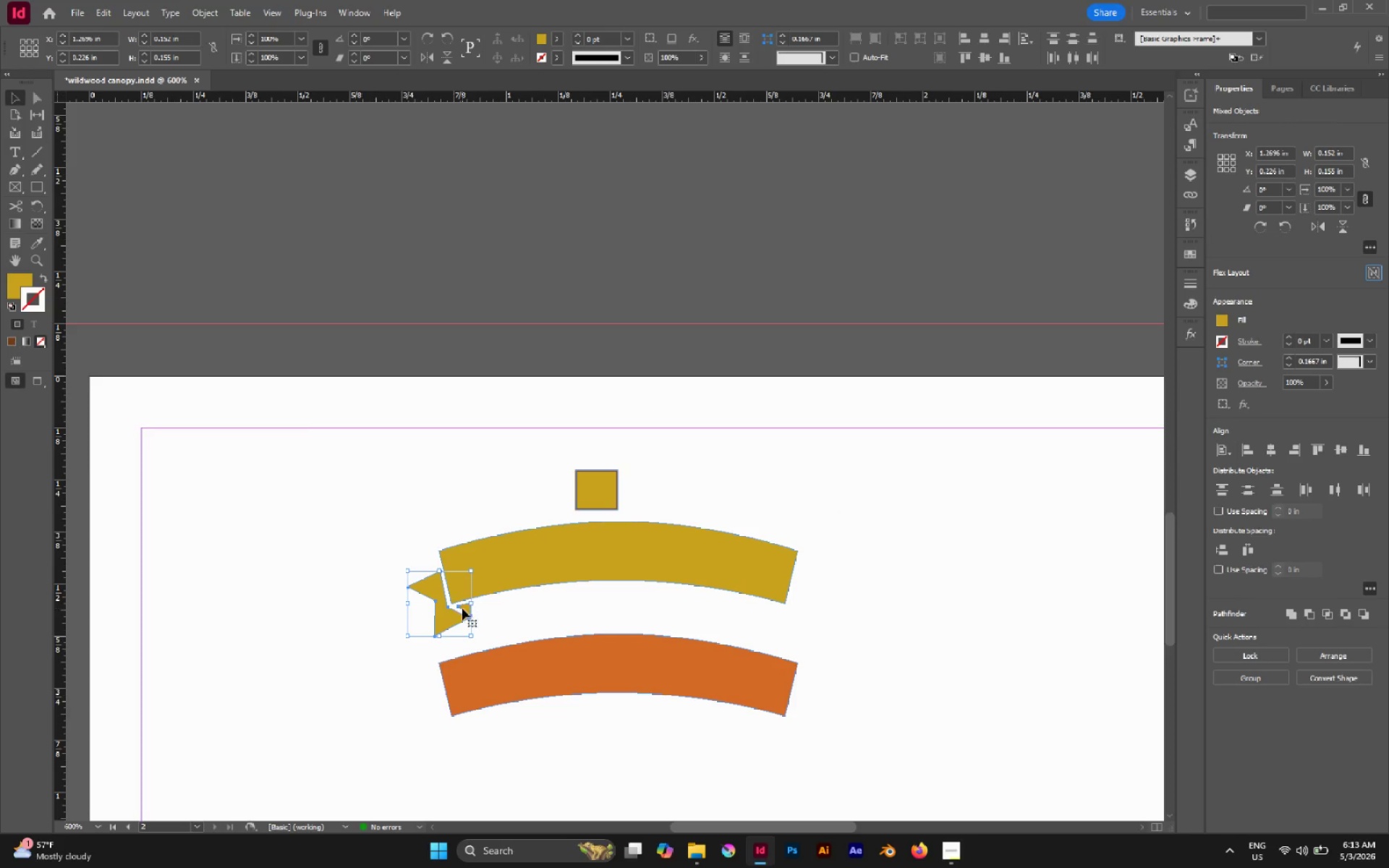 
hold_key(key=AltLeft, duration=1.73)
left_click_drag(start_coordinate=[444, 611], to_coordinate=[791, 603])
 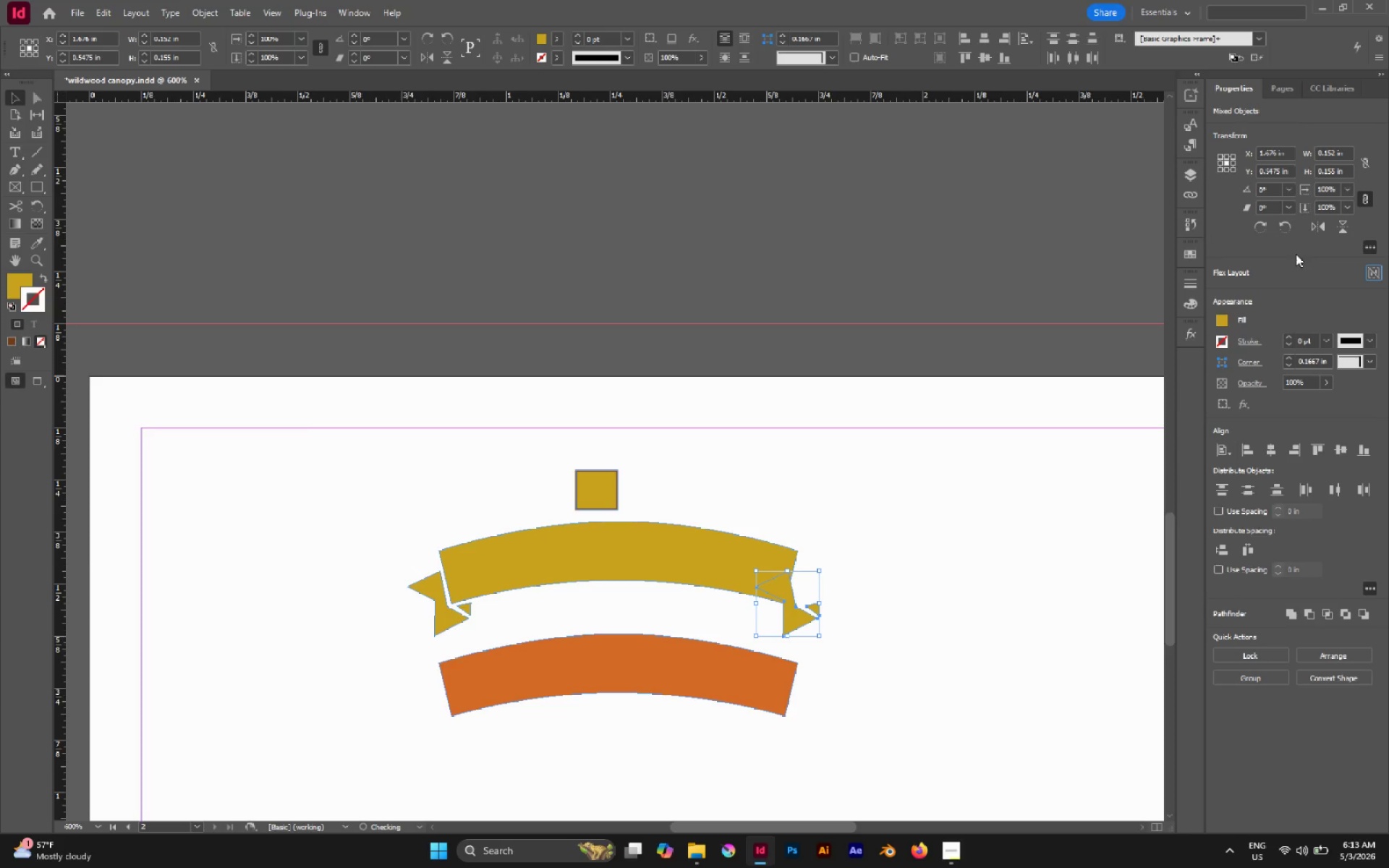 
hold_key(key=ShiftLeft, duration=1.27)
 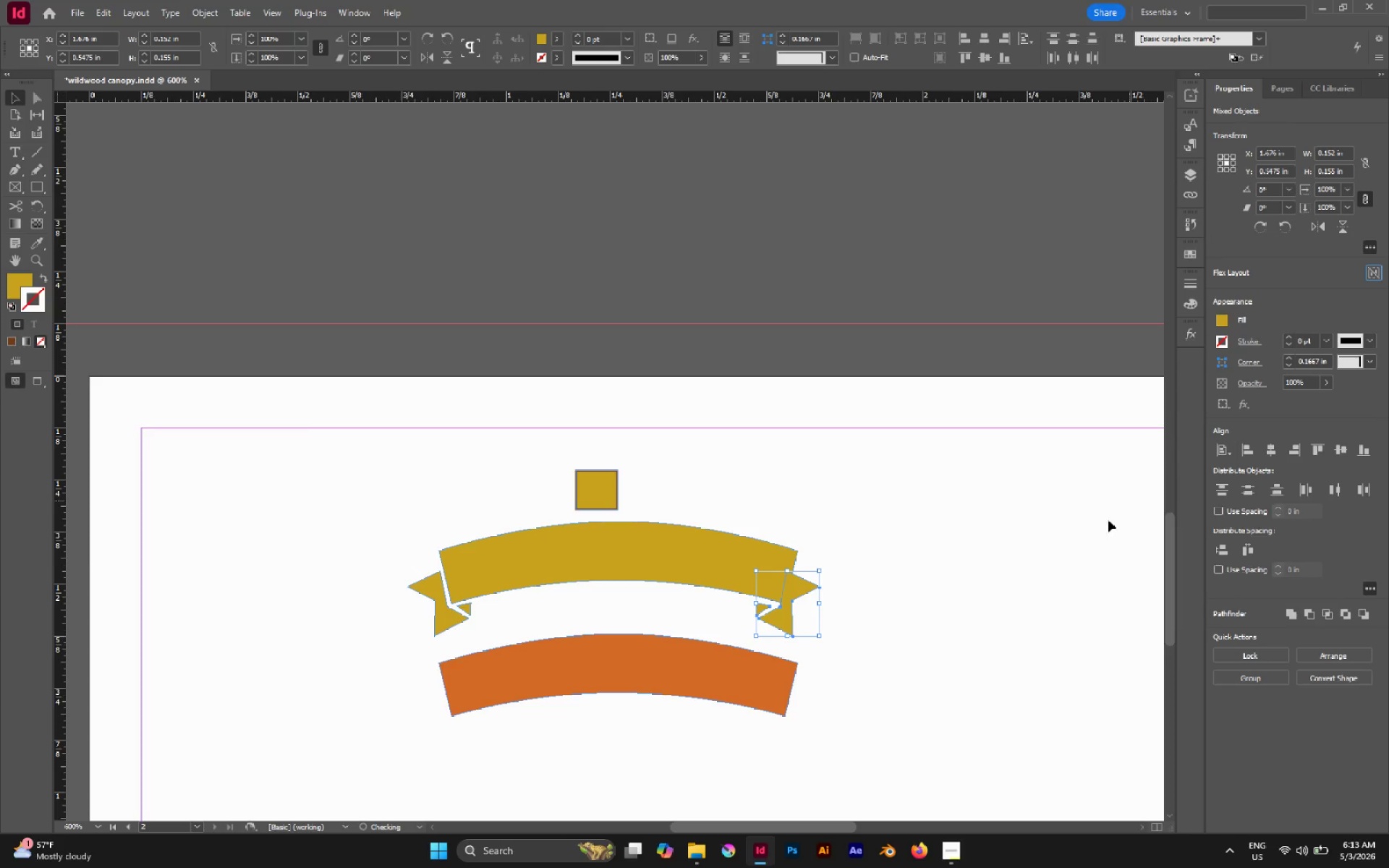 
hold_key(key=AltLeft, duration=0.7)
scroll: coordinate [791, 610], scroll_direction: up, amount: 2.0
 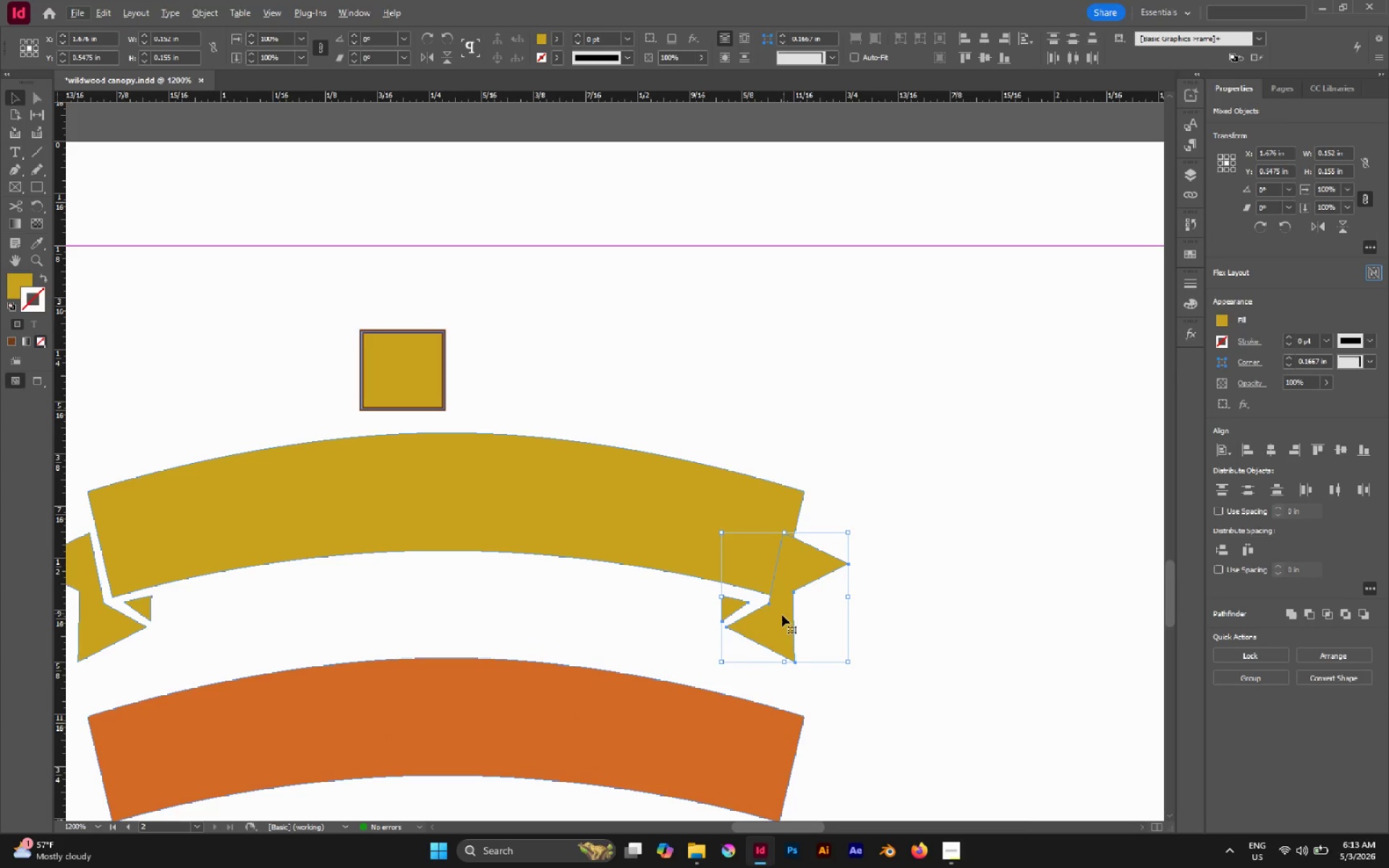 
left_click_drag(start_coordinate=[778, 616], to_coordinate=[803, 621])
 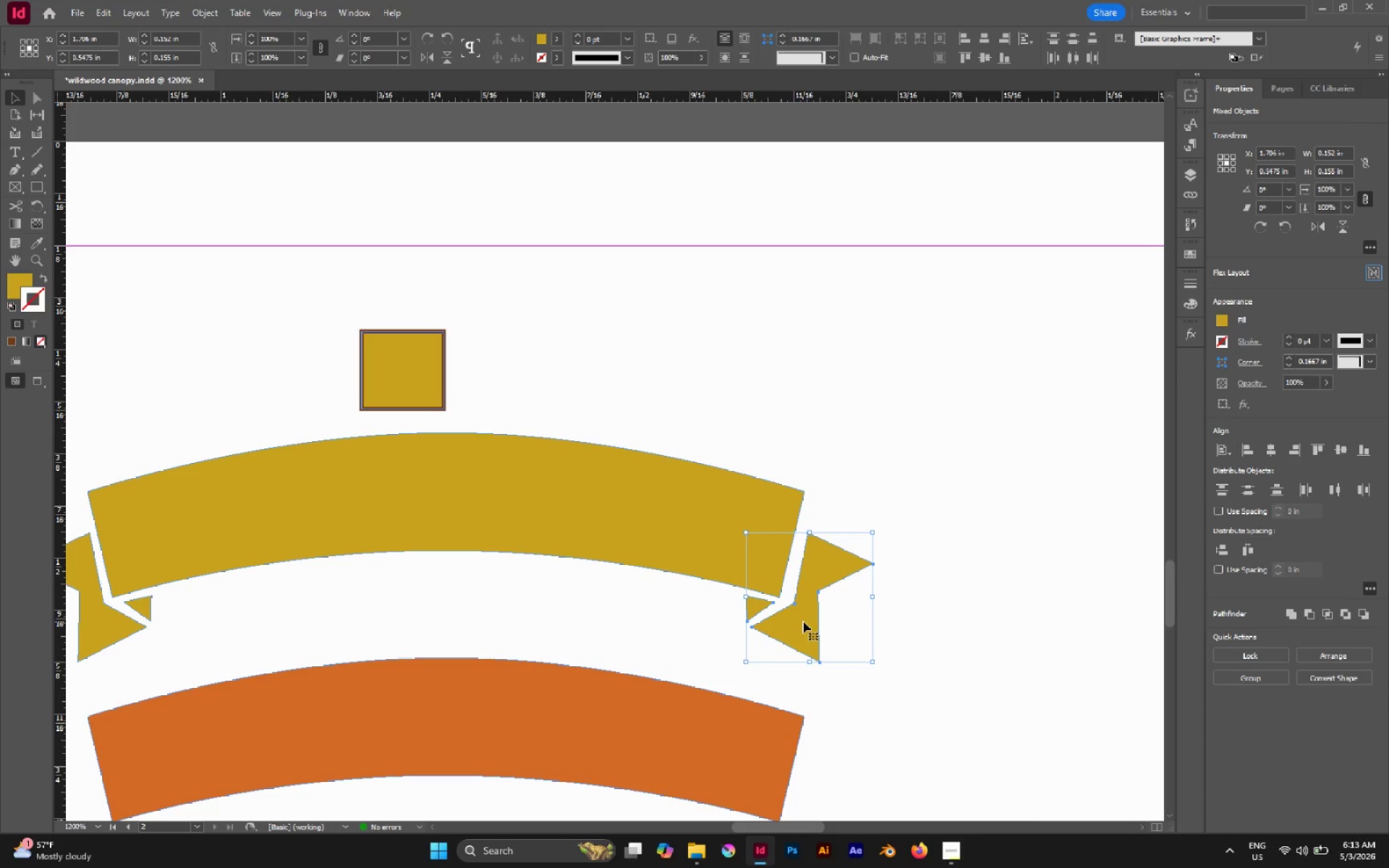 
hold_key(key=ShiftLeft, duration=1.19)
 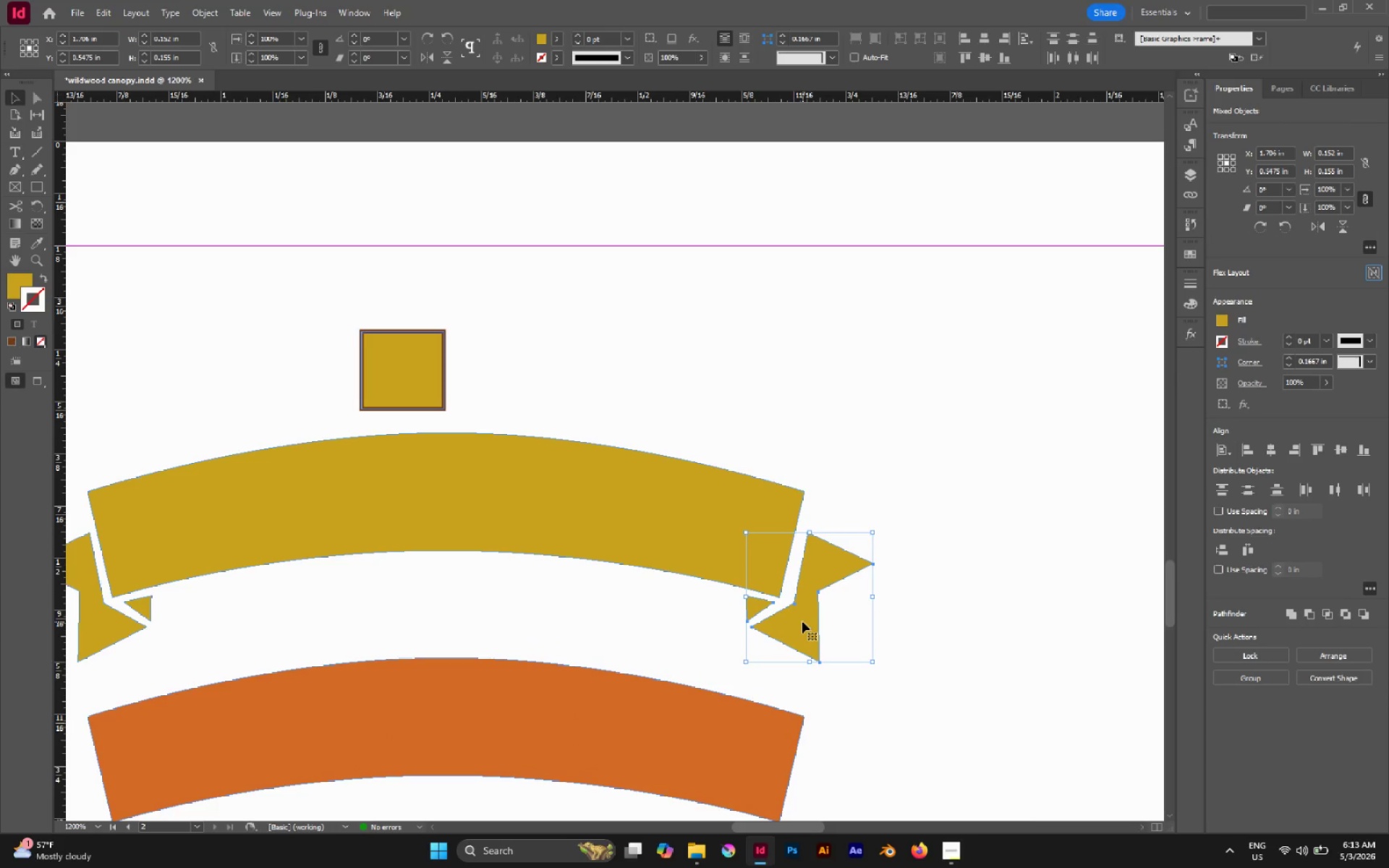 
key(ArrowRight)
 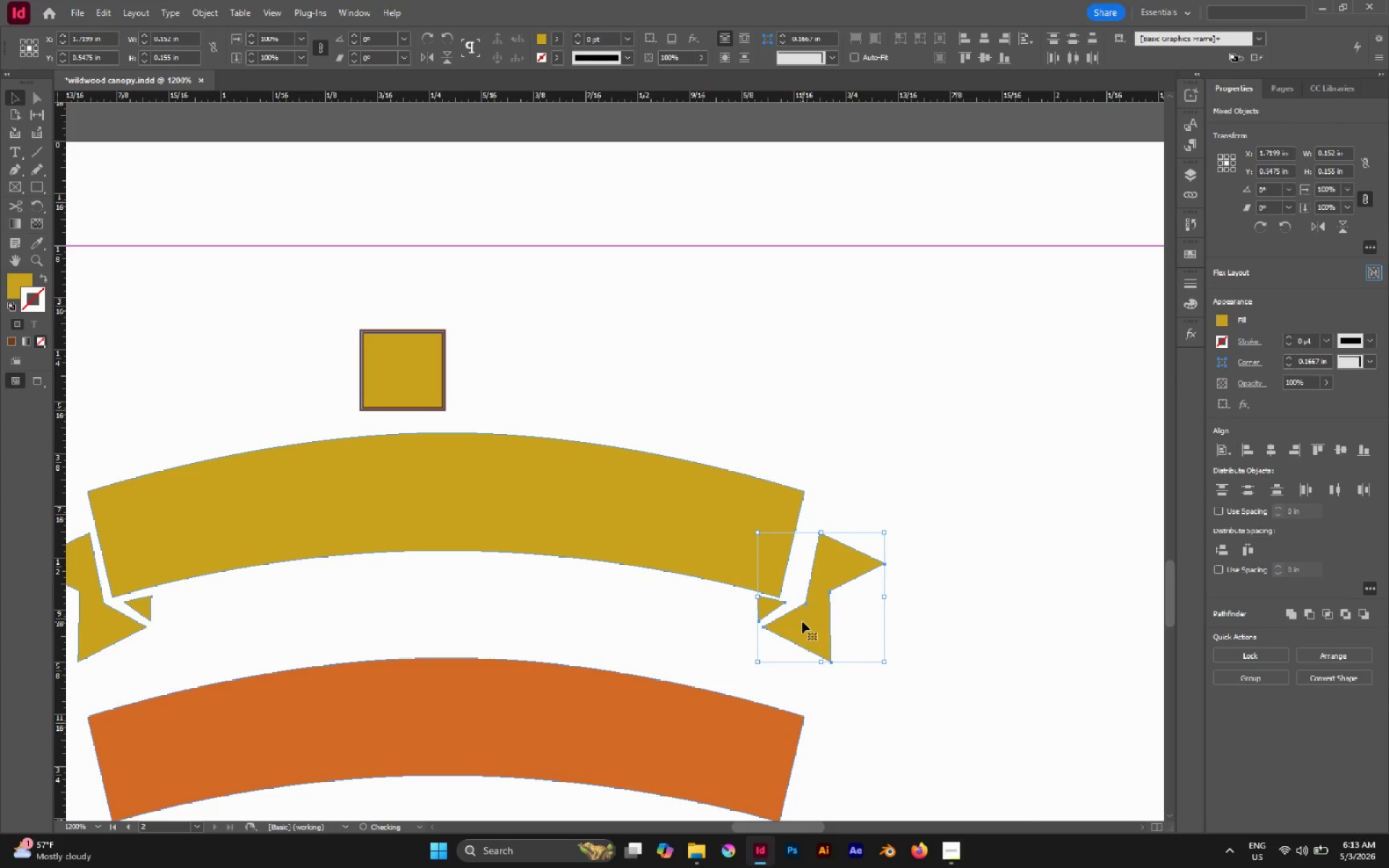 
key(ArrowLeft)
 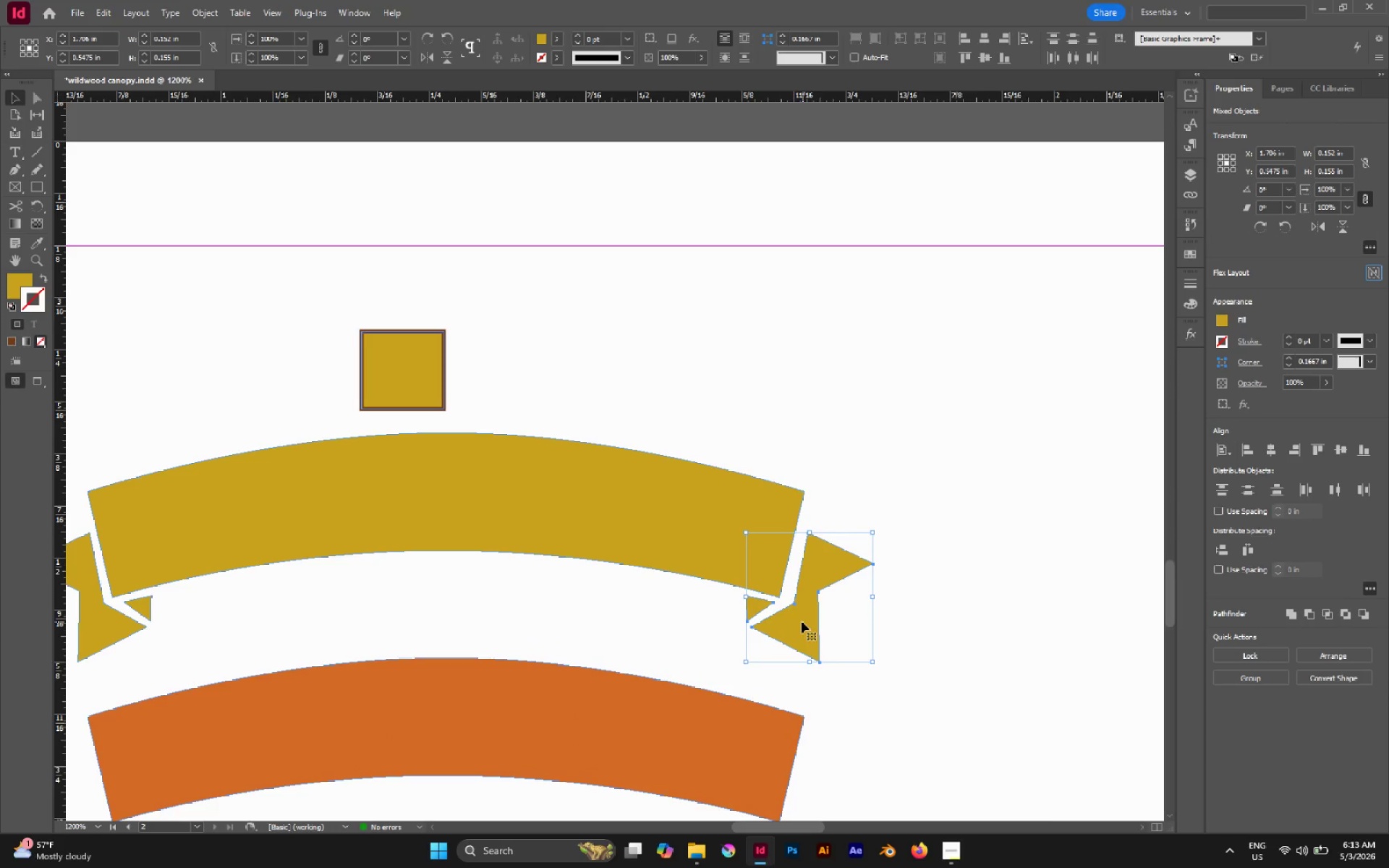 
left_click([885, 461])
 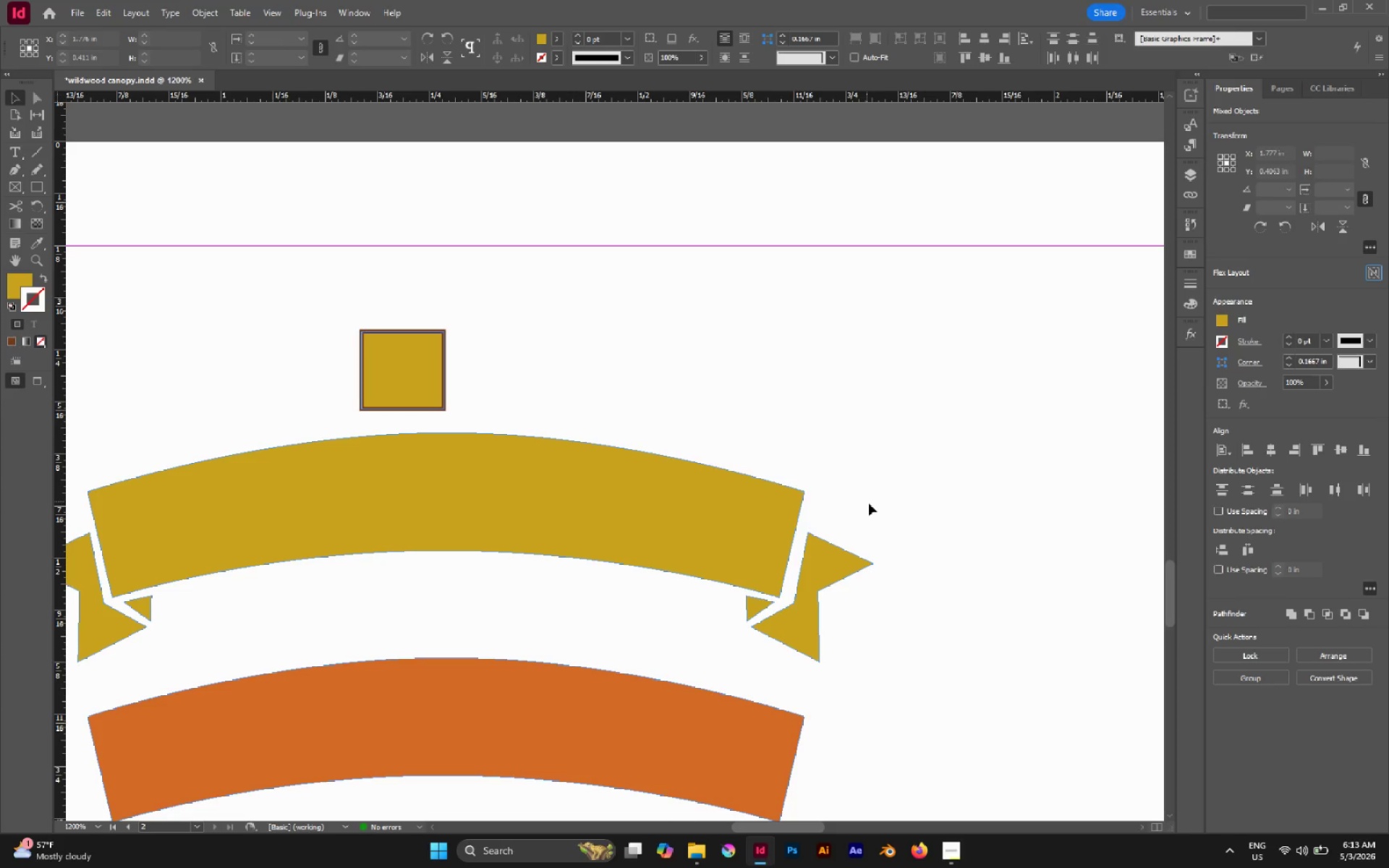 
hold_key(key=AltLeft, duration=0.48)
scroll: coordinate [875, 508], scroll_direction: down, amount: 2.0
 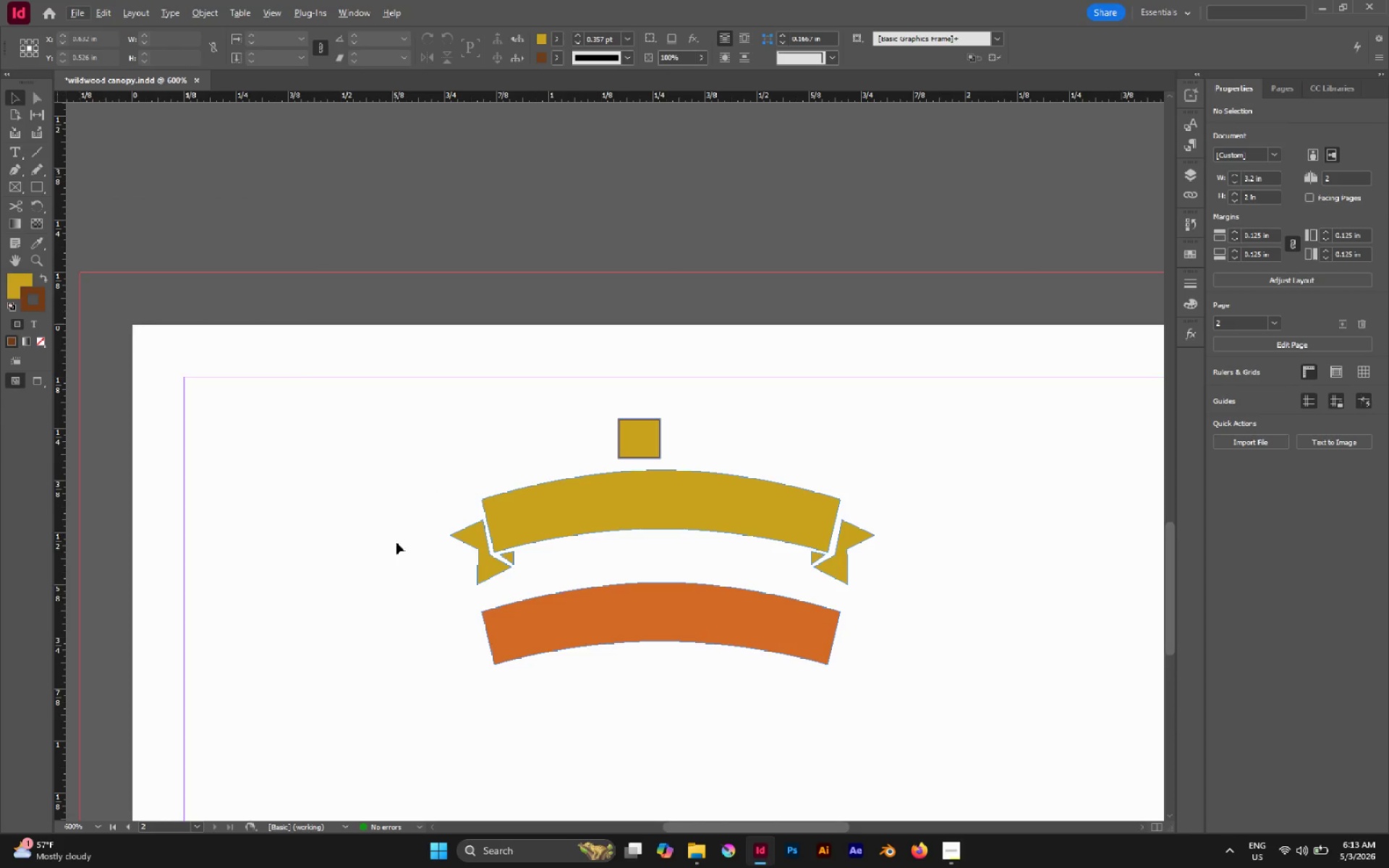 
left_click_drag(start_coordinate=[423, 510], to_coordinate=[899, 567])
 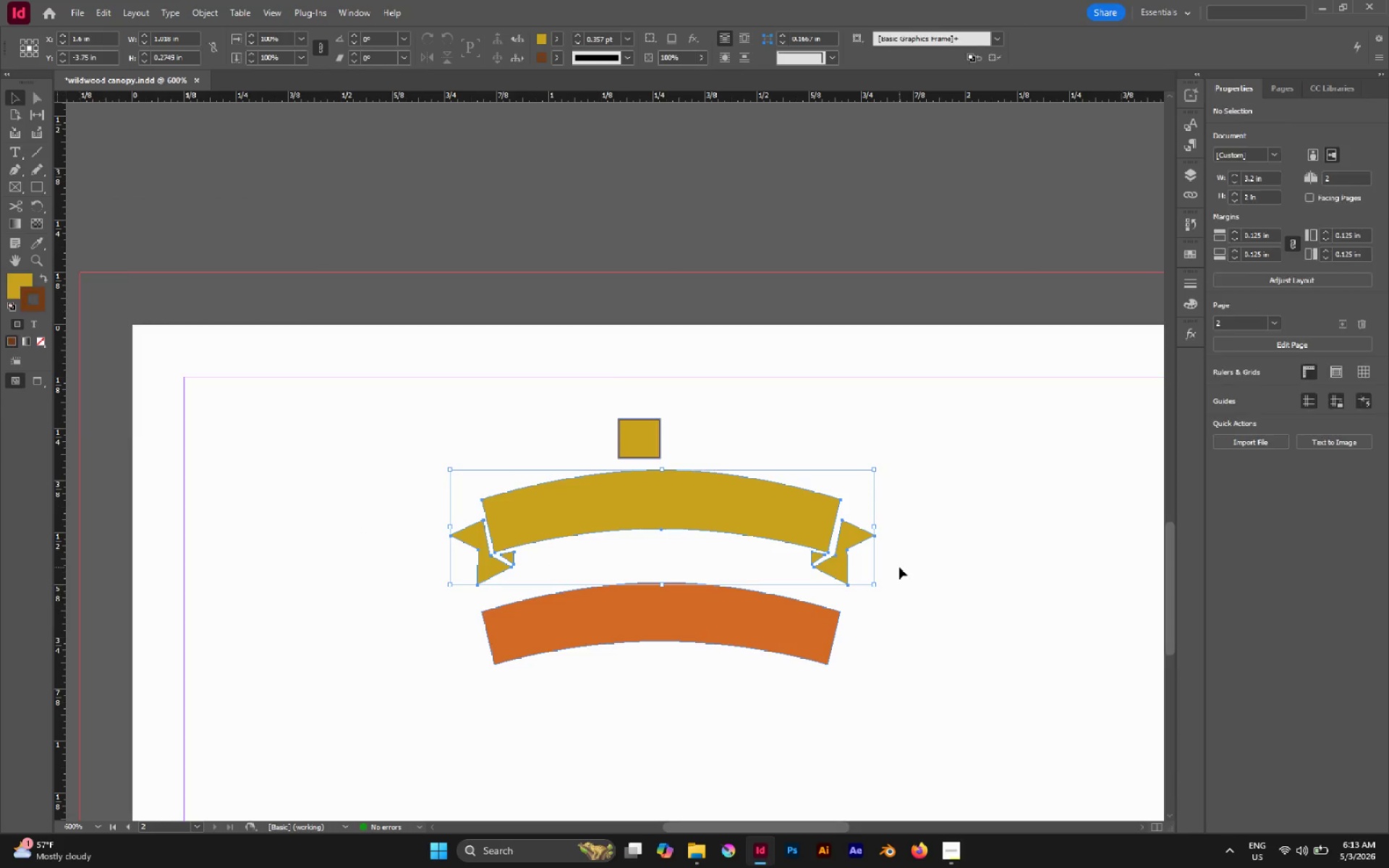 
key(Control+G)
 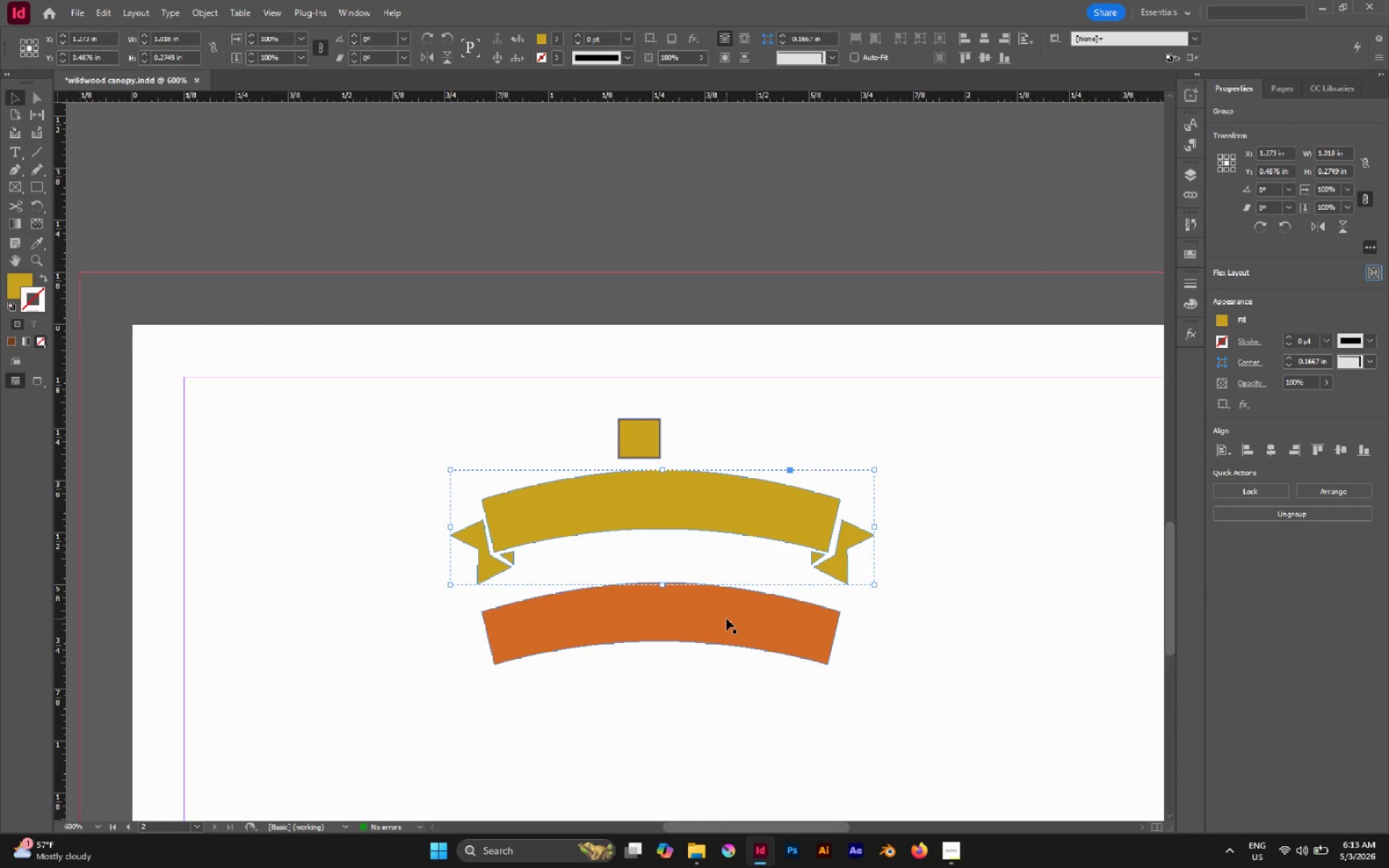 
left_click_drag(start_coordinate=[726, 618], to_coordinate=[415, 396])
 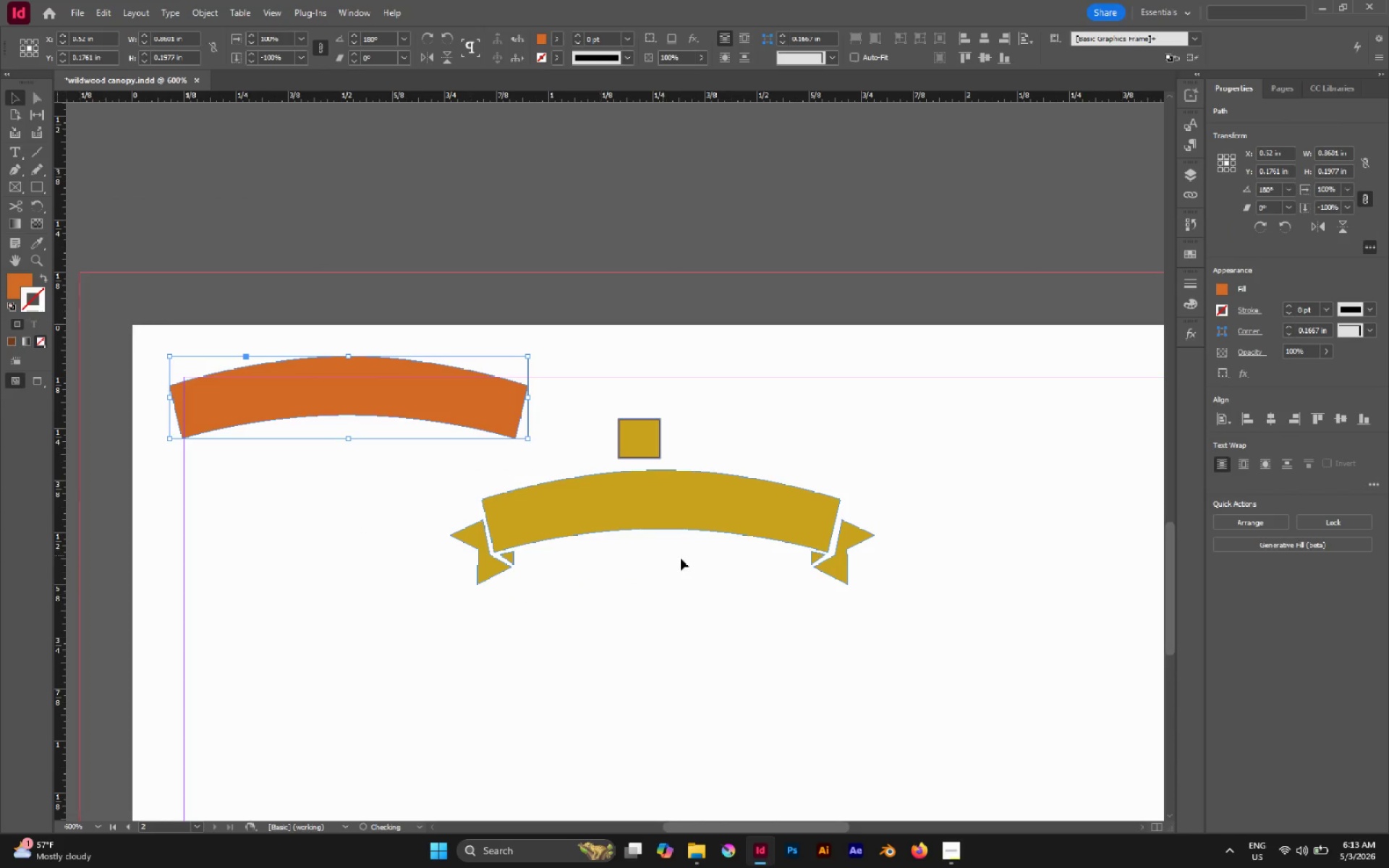 
left_click([660, 499])
 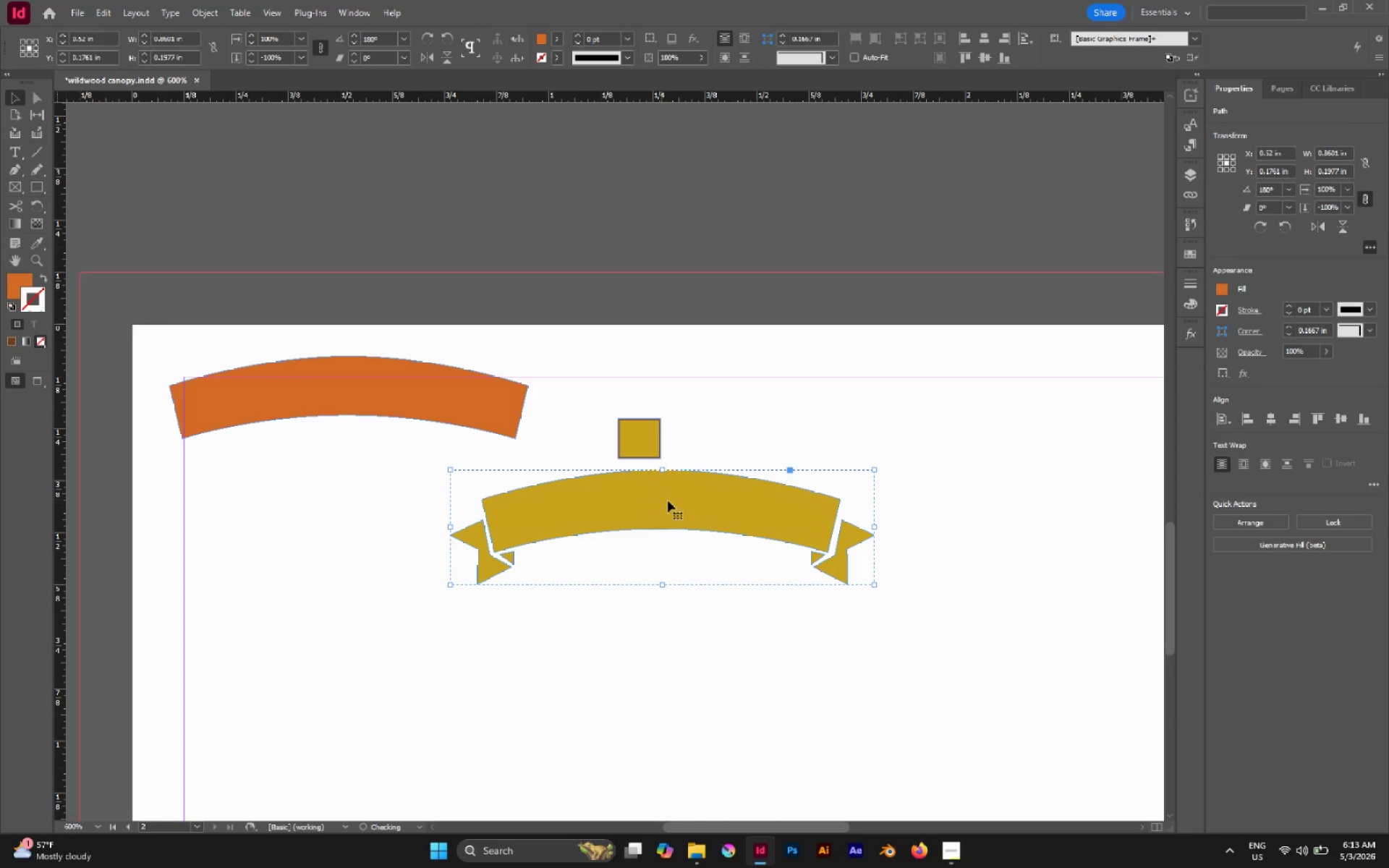 
hold_key(key=AltLeft, duration=1.55)
left_click_drag(start_coordinate=[670, 501], to_coordinate=[677, 610])
 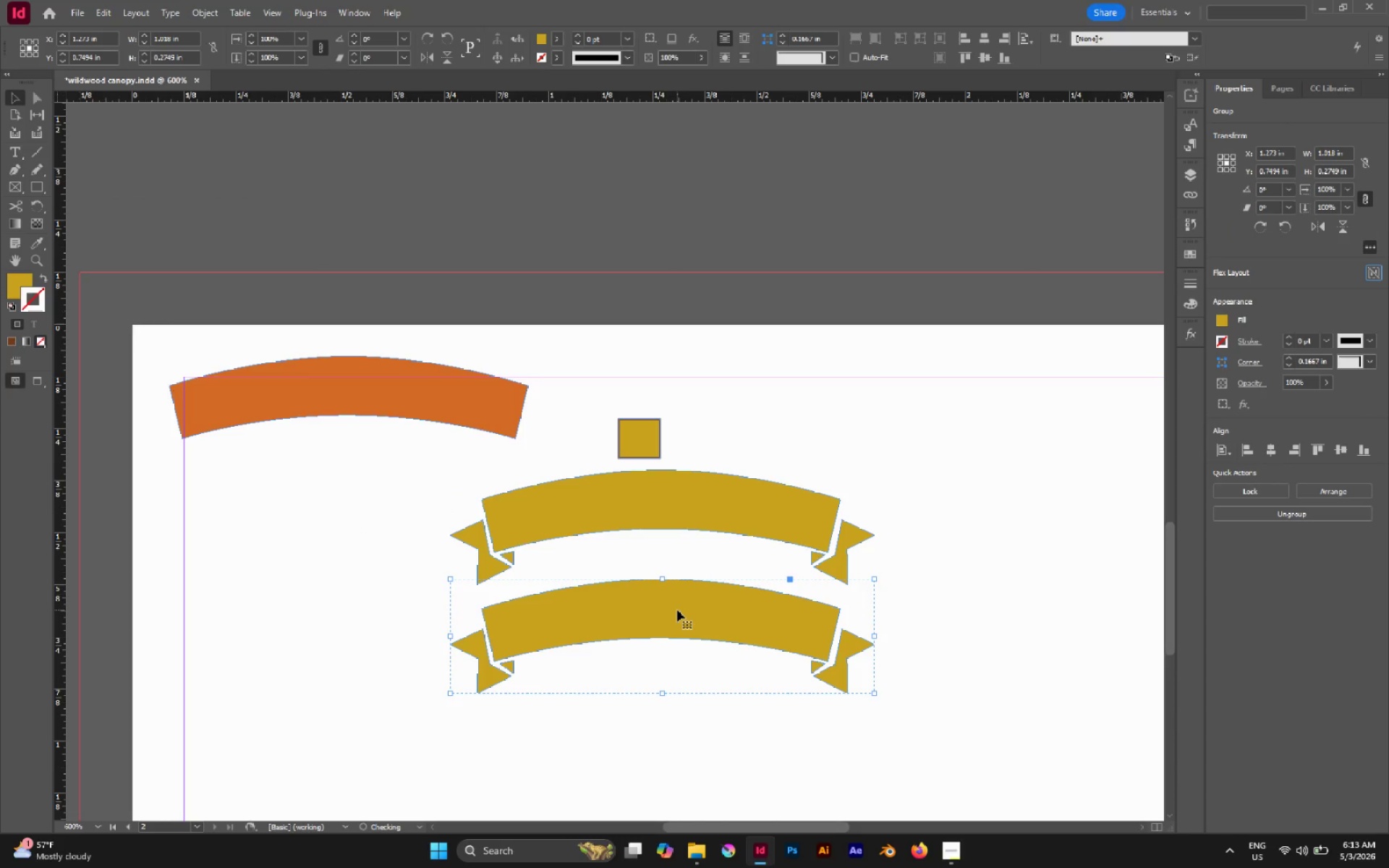 
hold_key(key=ShiftLeft, duration=1.2)
 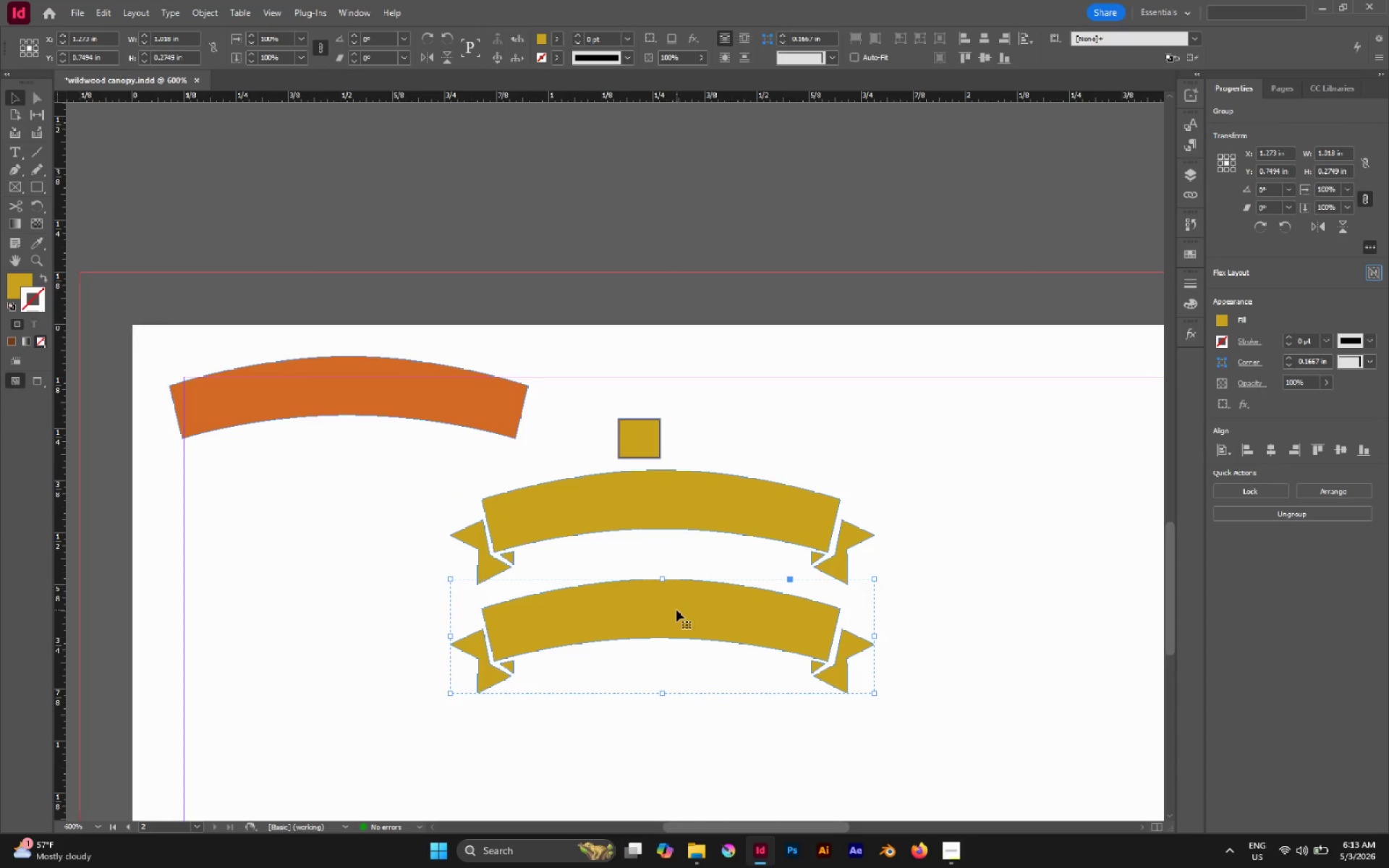 
type(UI)
 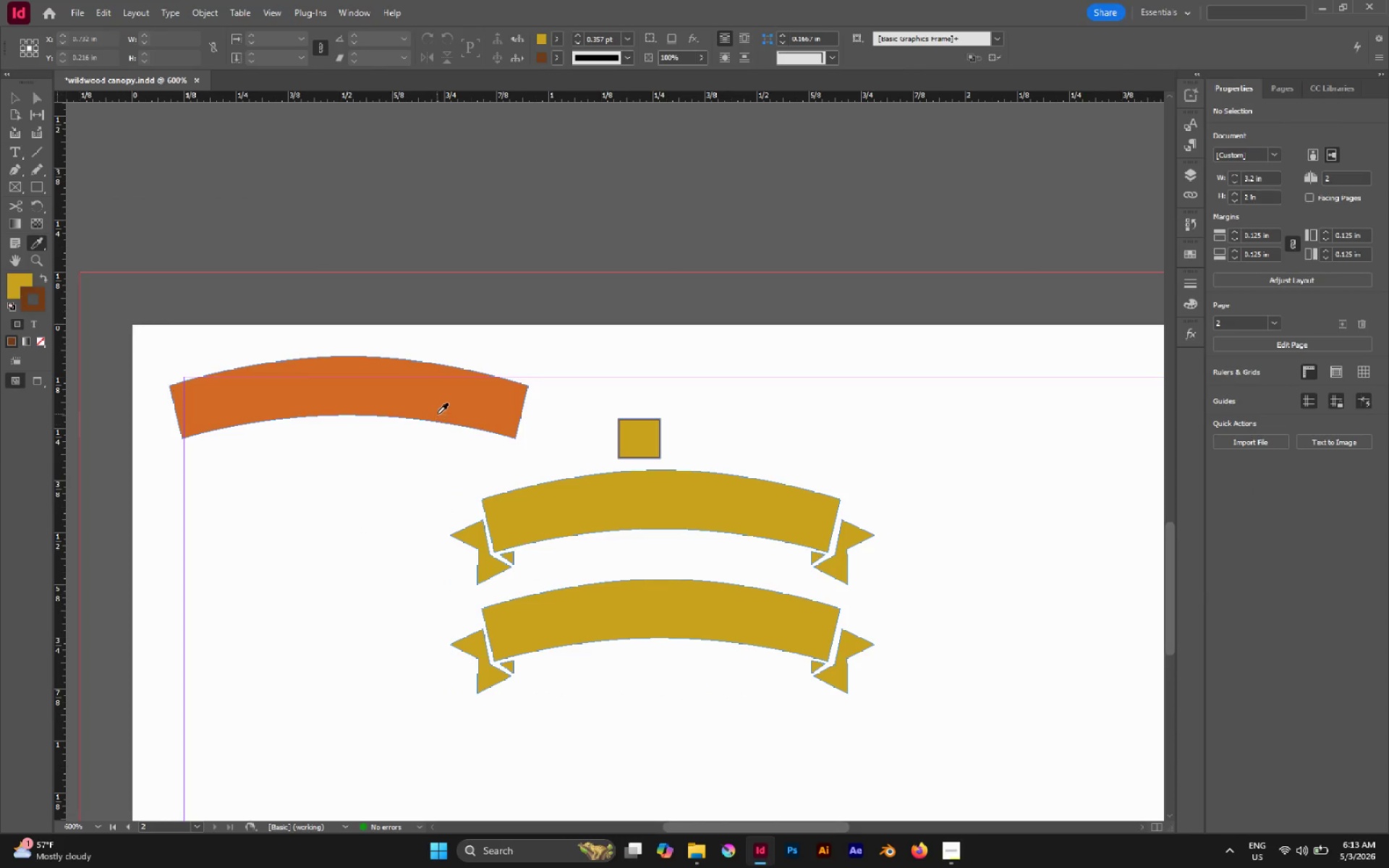 
left_click([437, 405])
 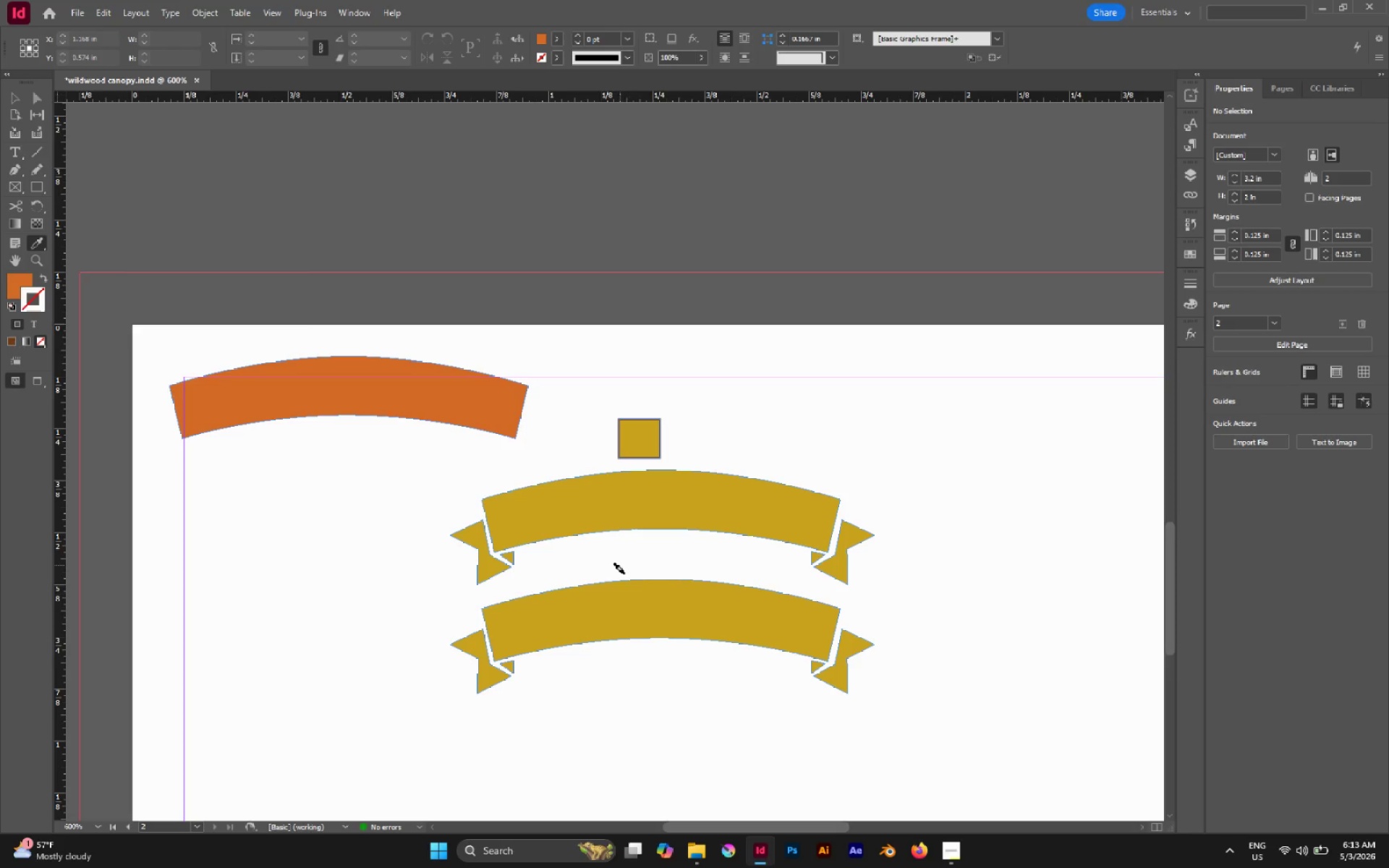 
left_click([635, 595])
 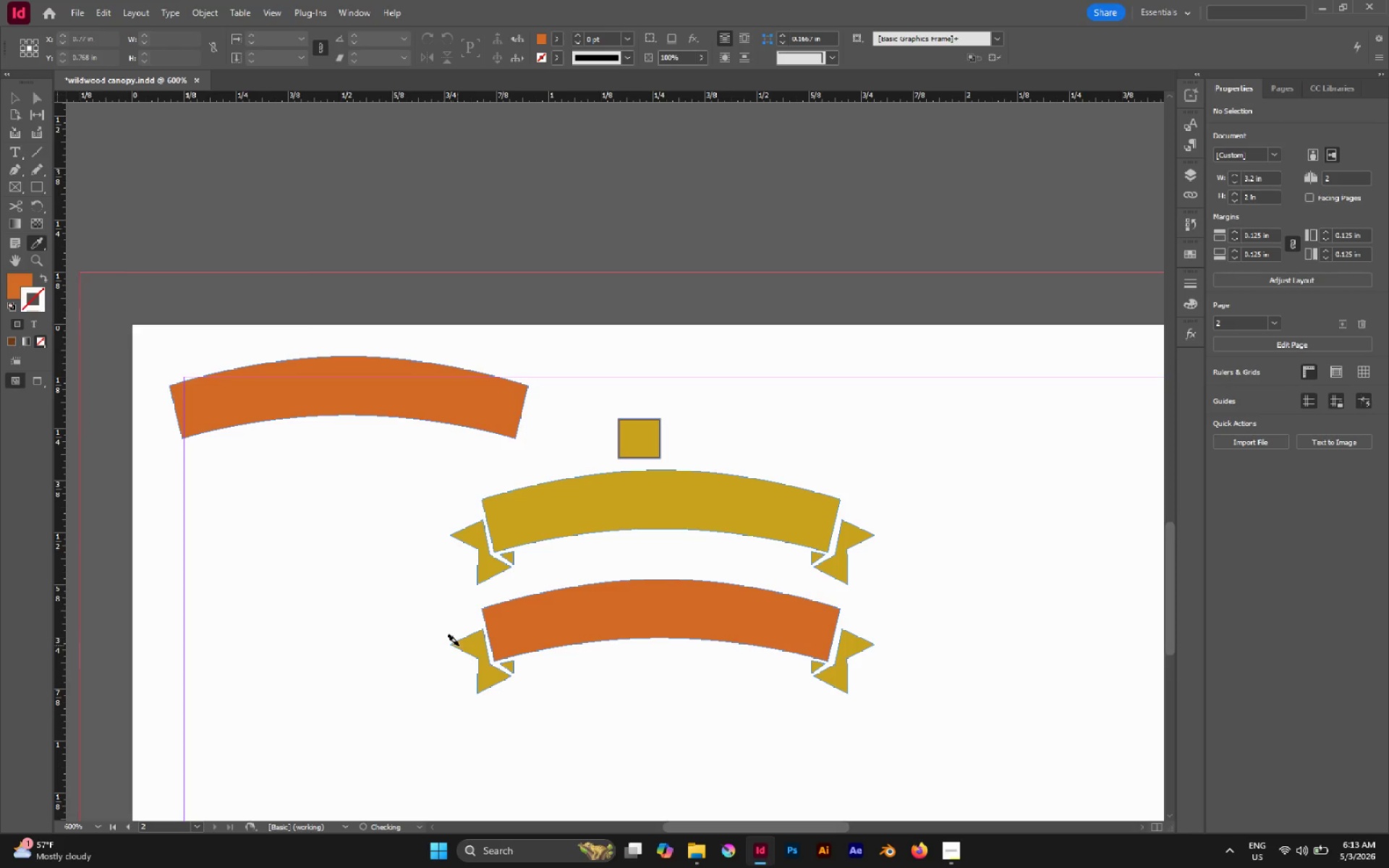 
left_click([465, 639])
 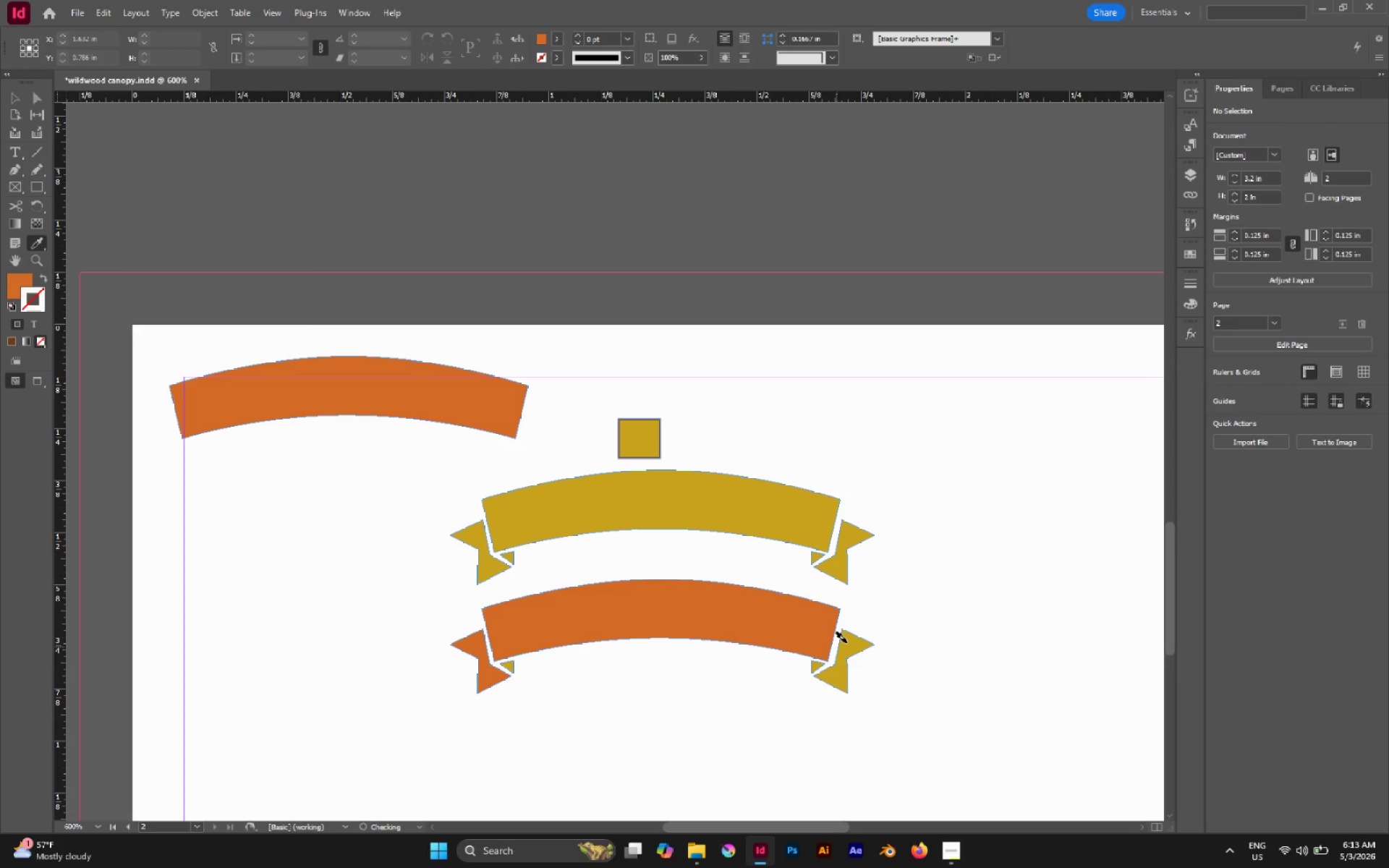 
left_click([849, 640])
 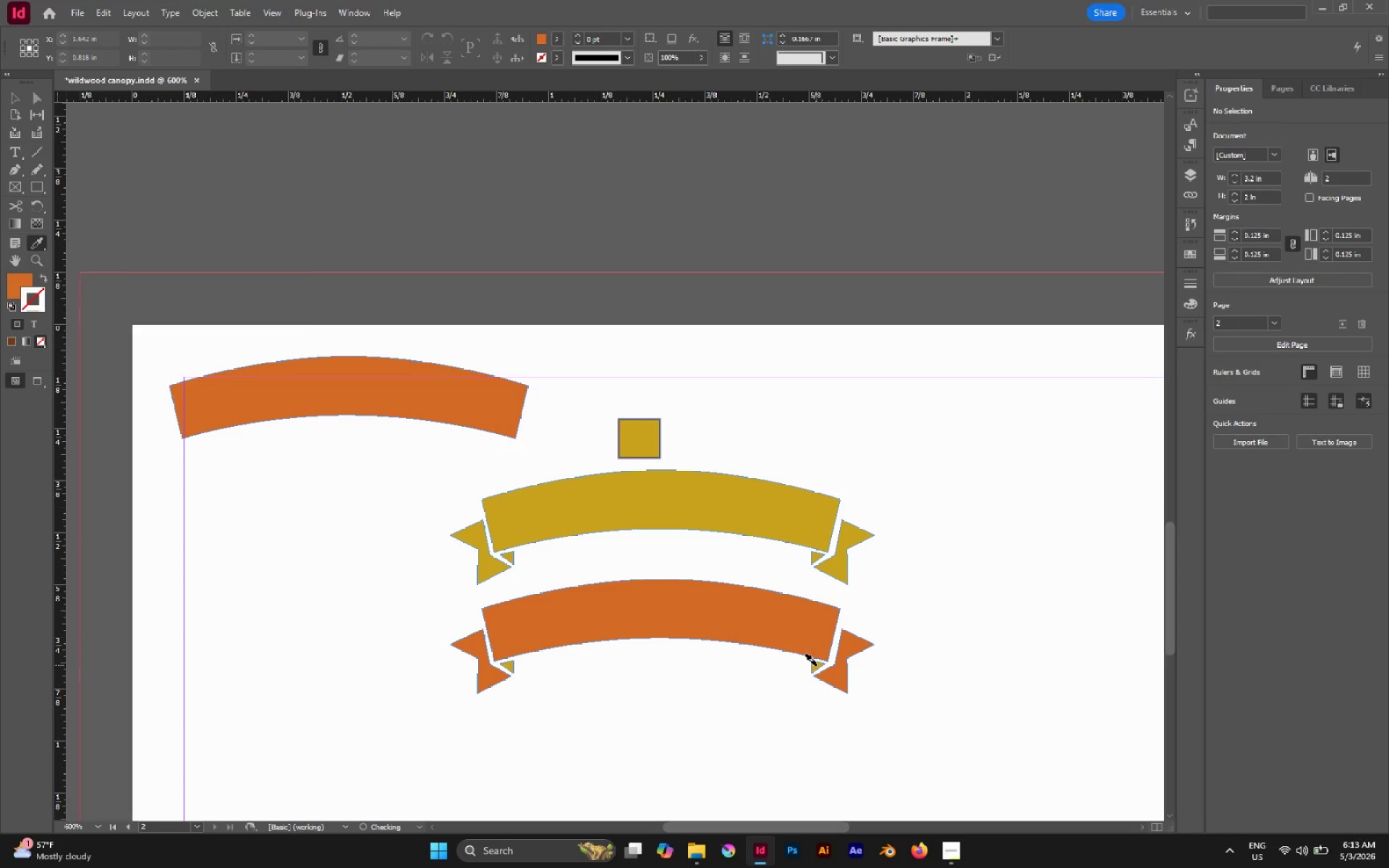 
left_click([816, 665])
 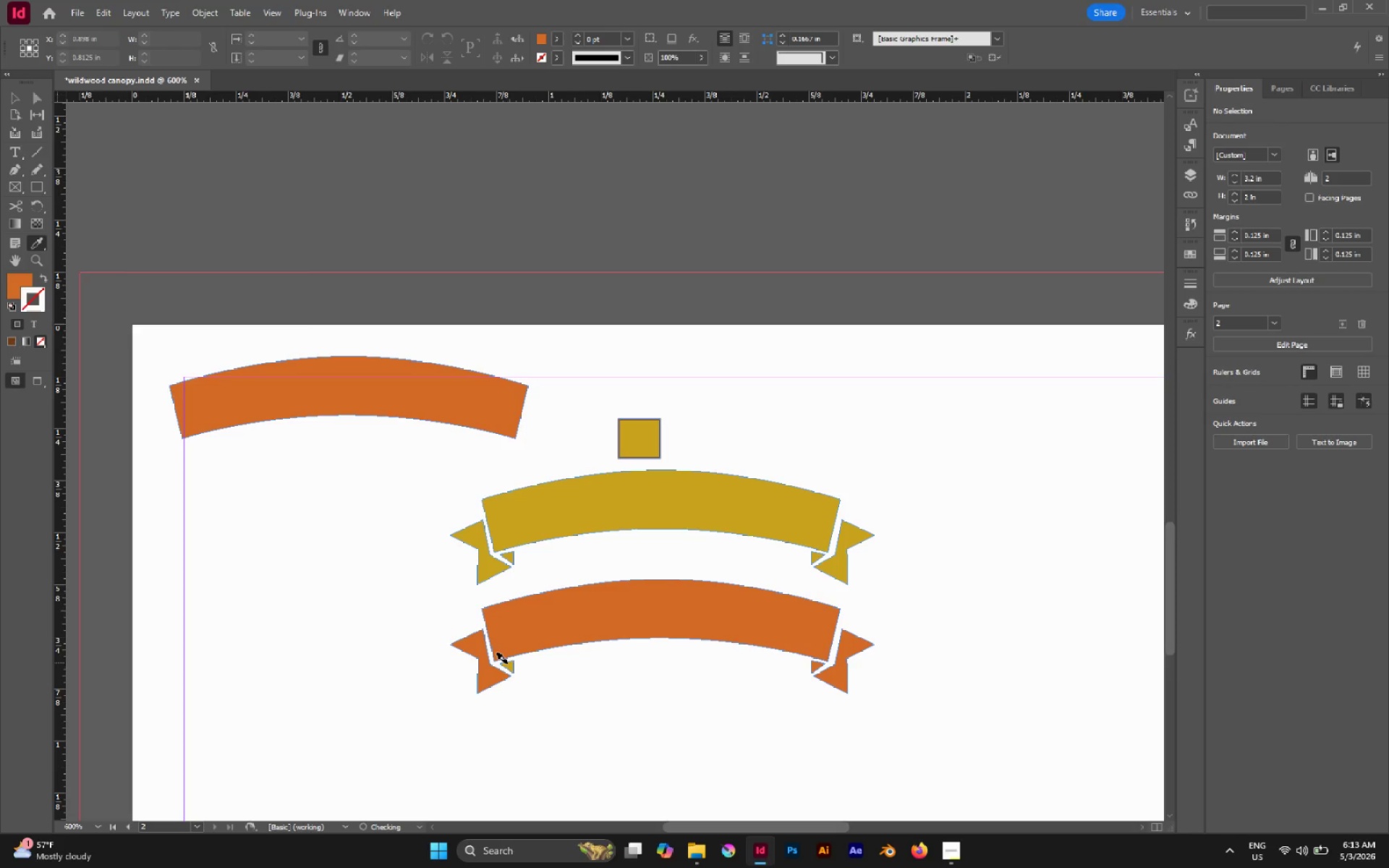 
left_click([509, 664])
 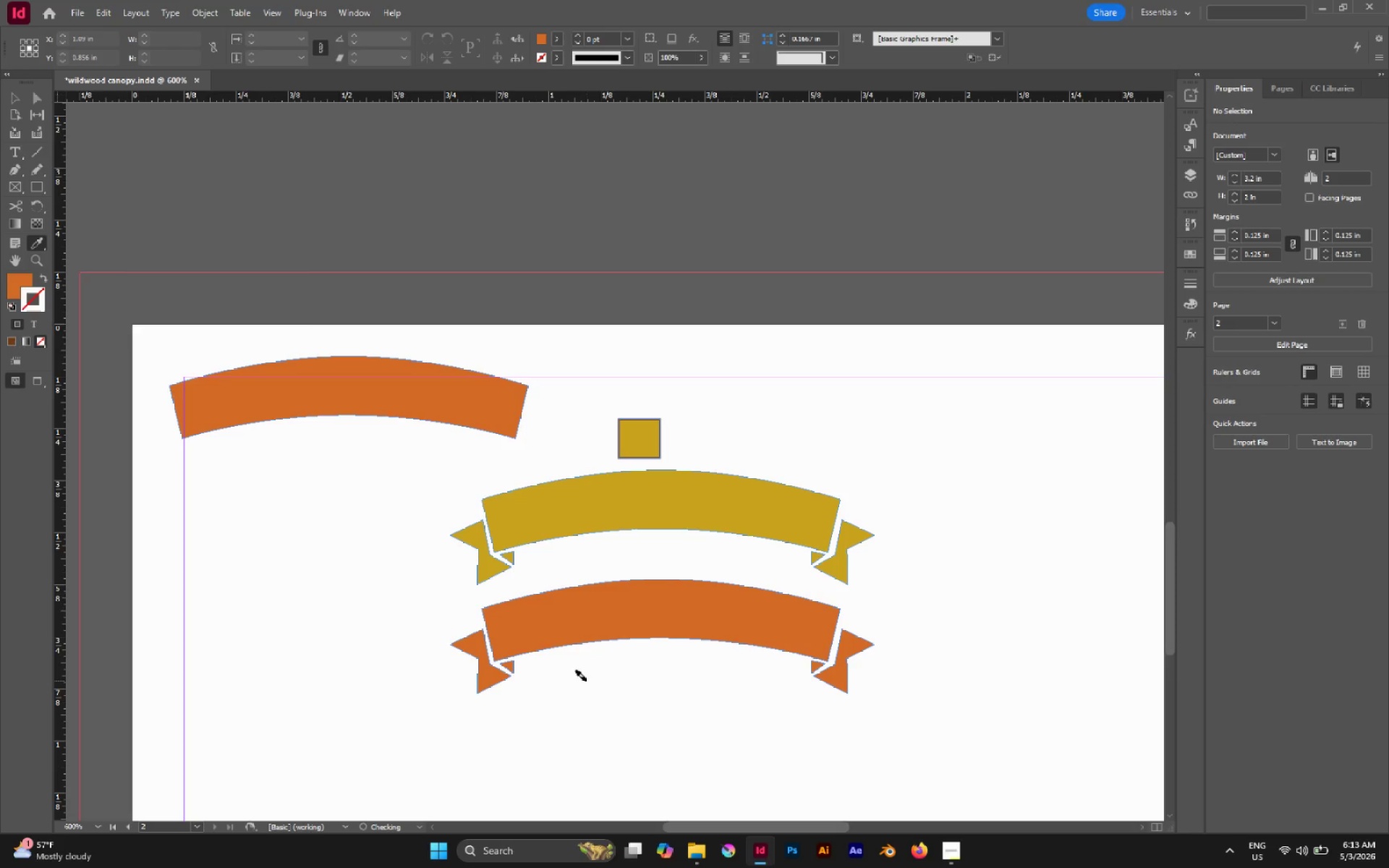 
key(V)
 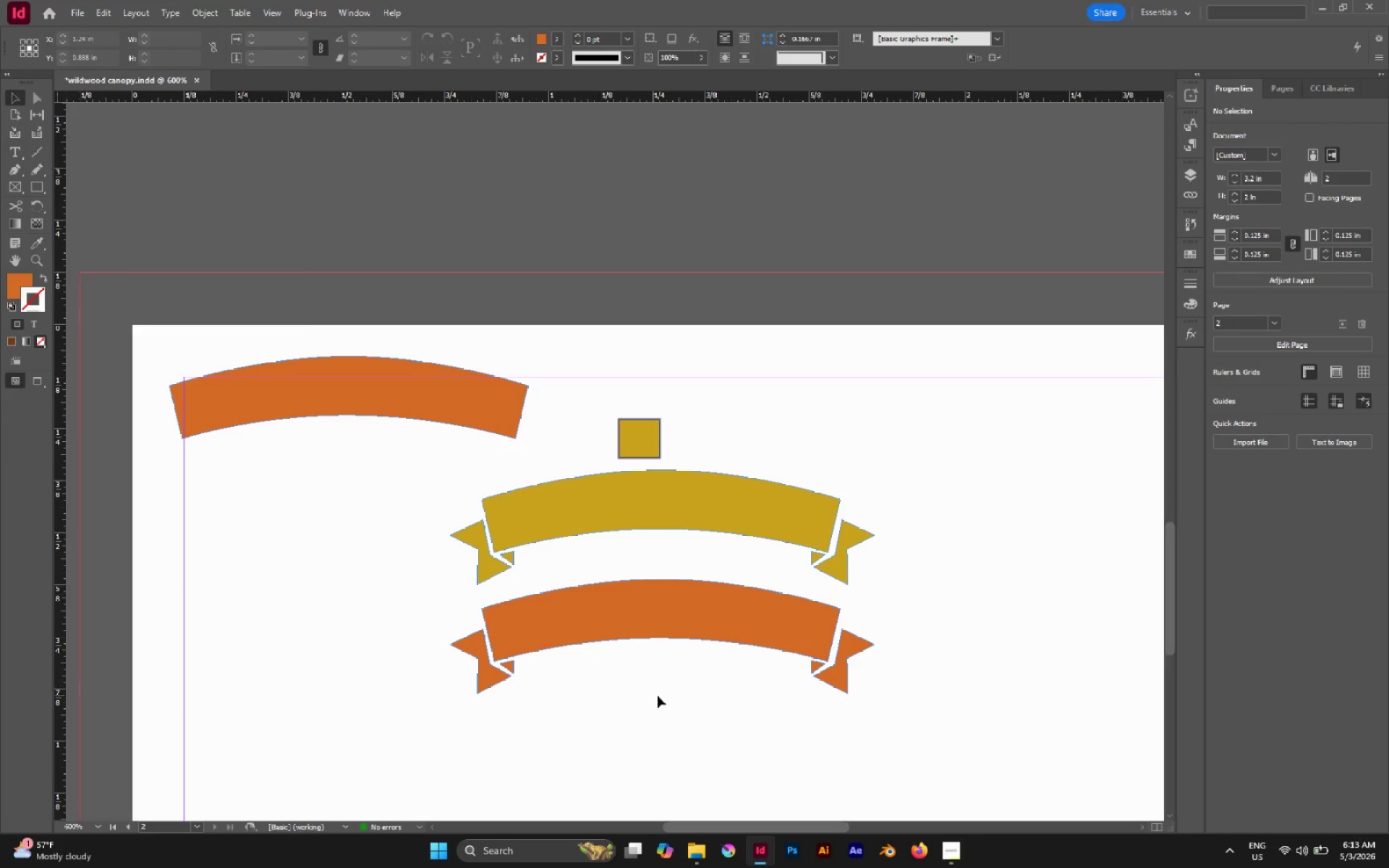 
left_click([658, 696])
 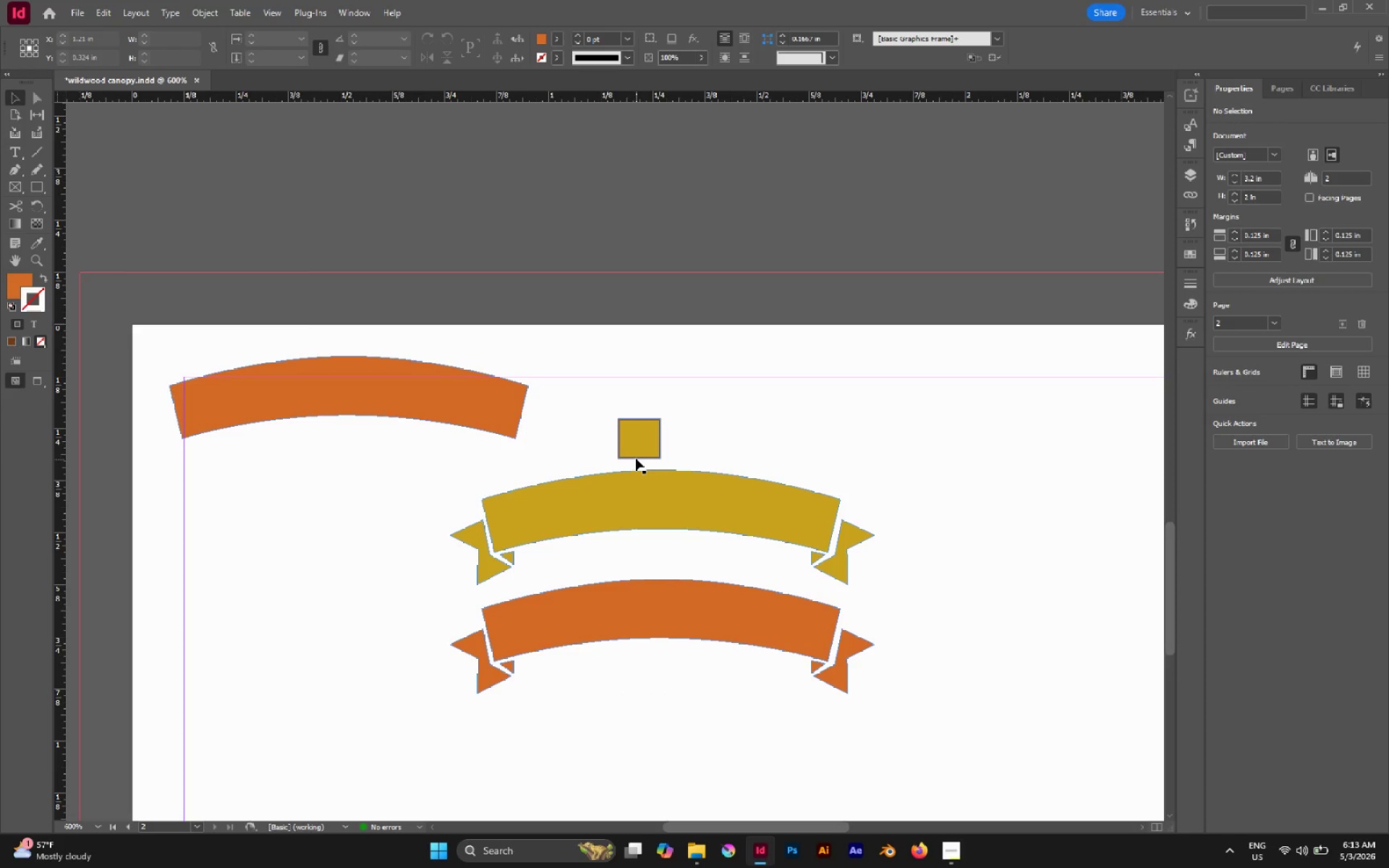 
left_click_drag(start_coordinate=[638, 446], to_coordinate=[615, 301])
 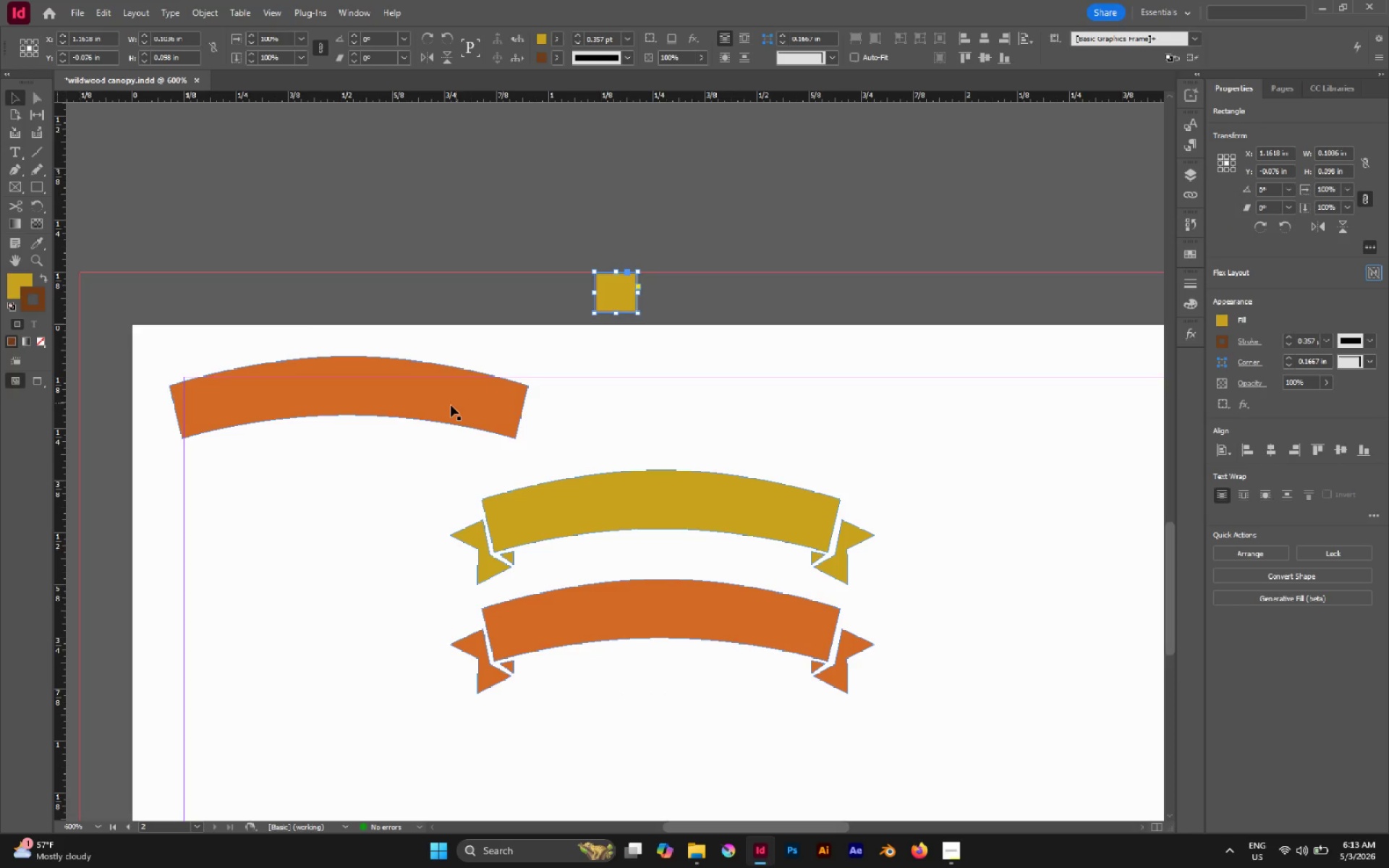 
left_click_drag(start_coordinate=[444, 407], to_coordinate=[463, 263])
 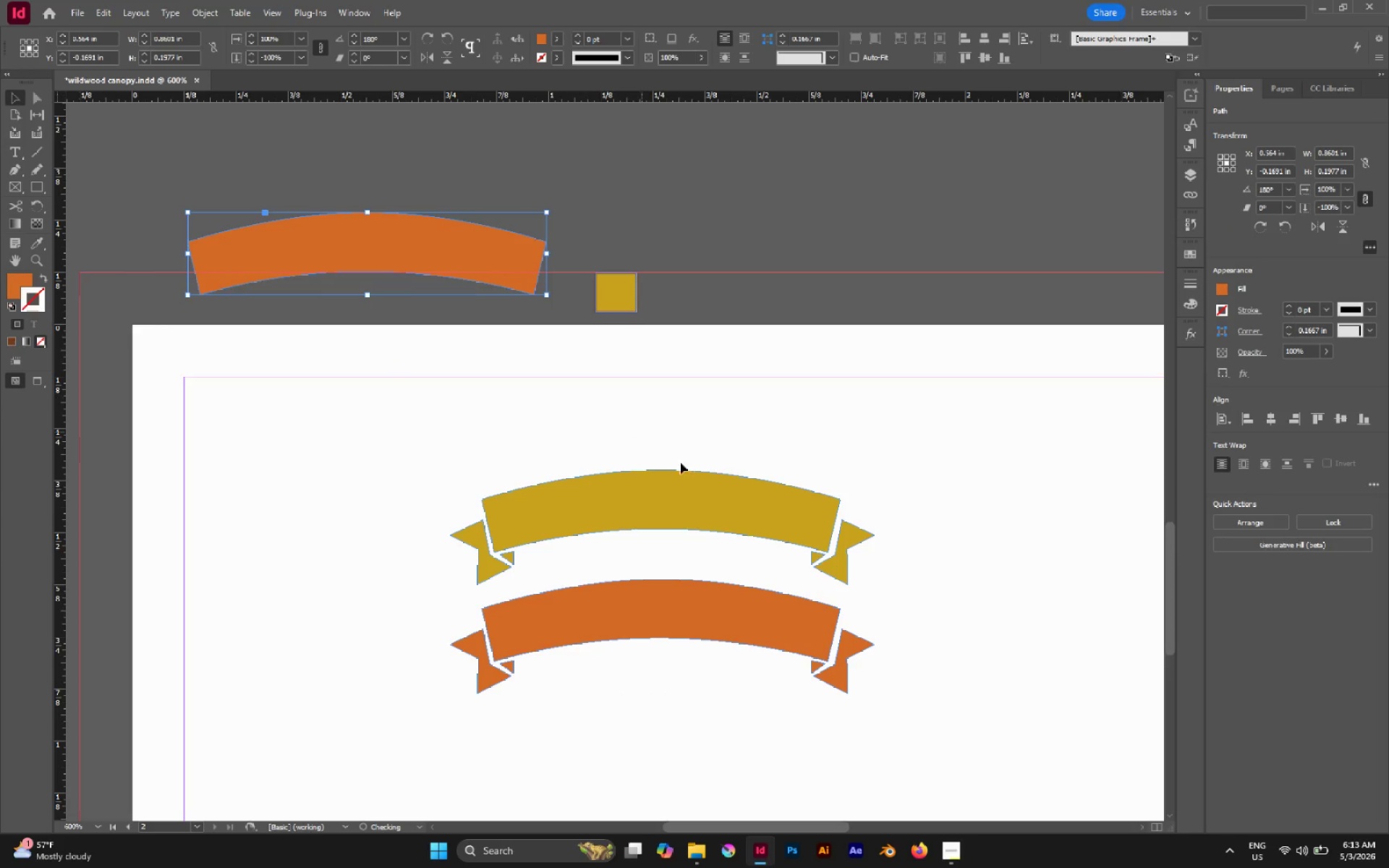 
hold_key(key=AltLeft, duration=1.2)
scroll: coordinate [710, 488], scroll_direction: down, amount: 2.0
 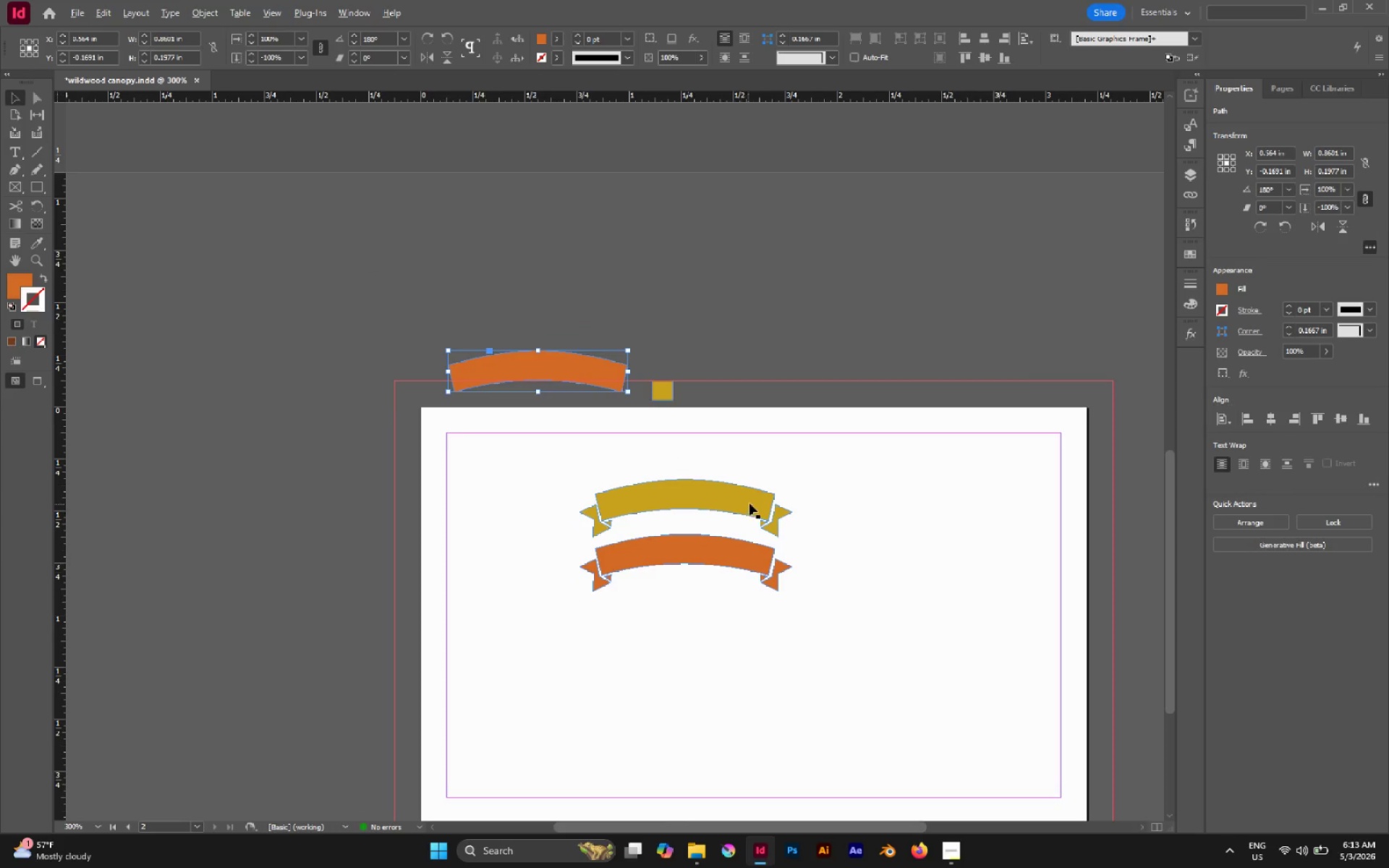 
left_click([806, 494])
 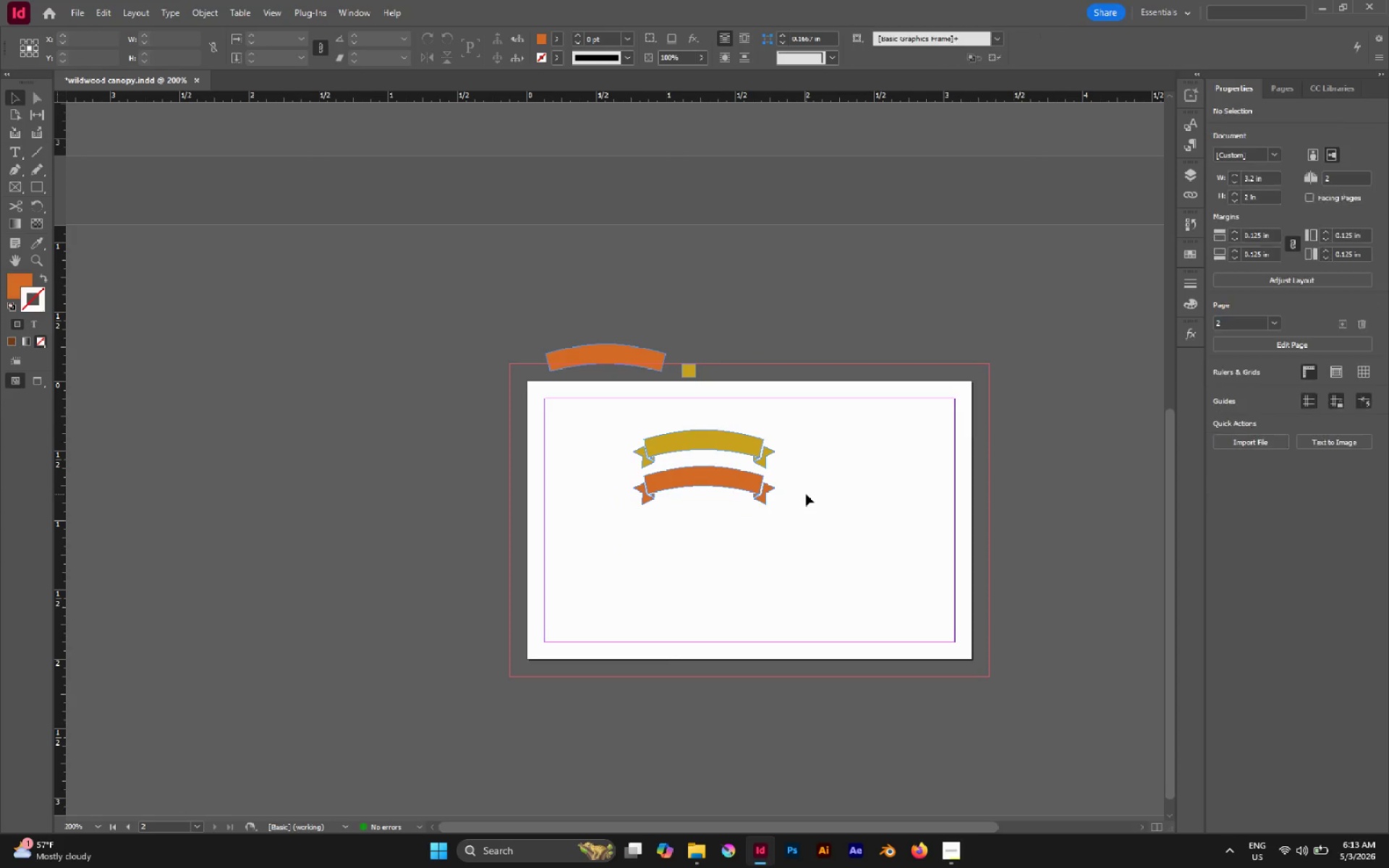 
scroll: coordinate [775, 497], scroll_direction: down, amount: 1.0
 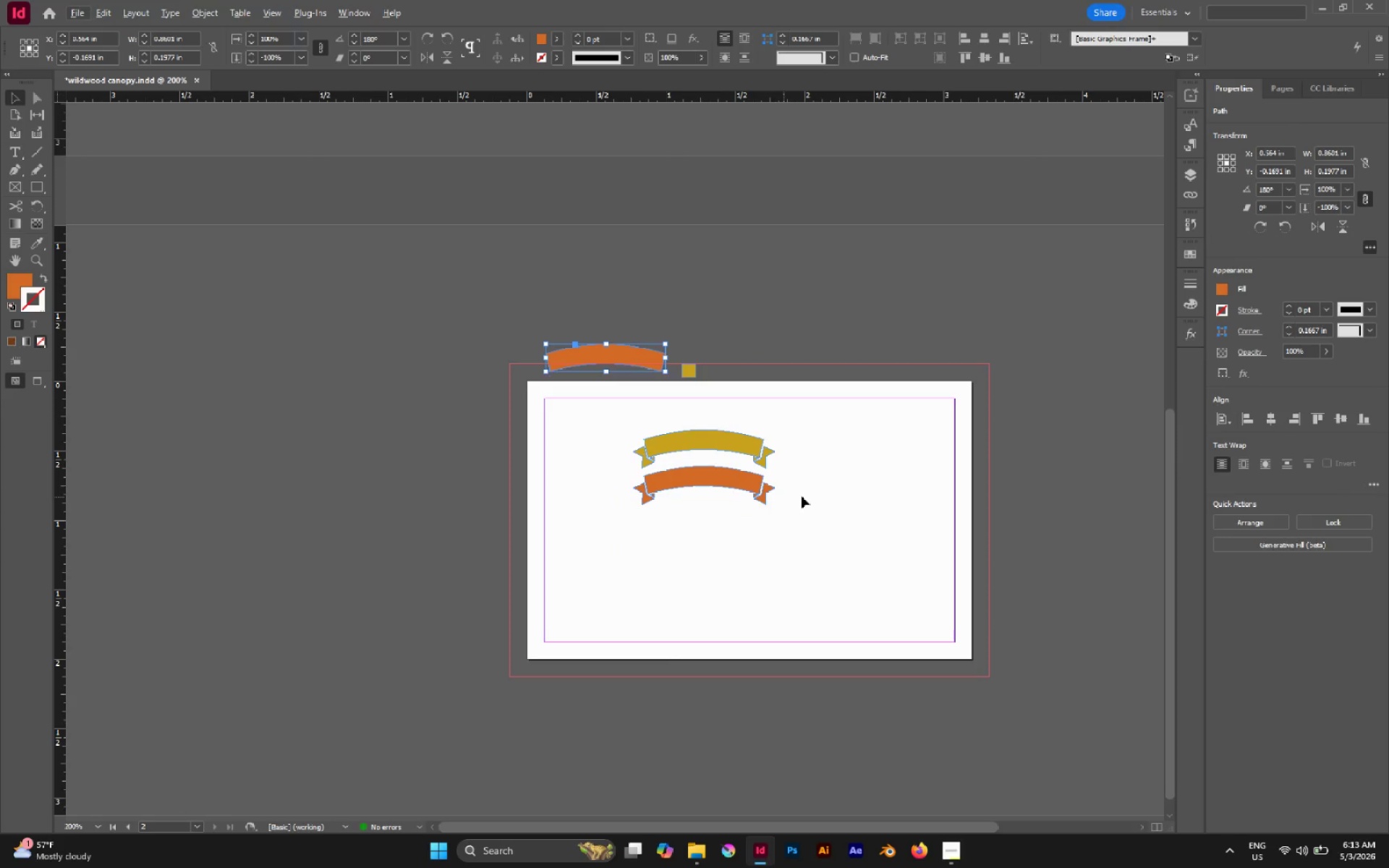 
key(W)
 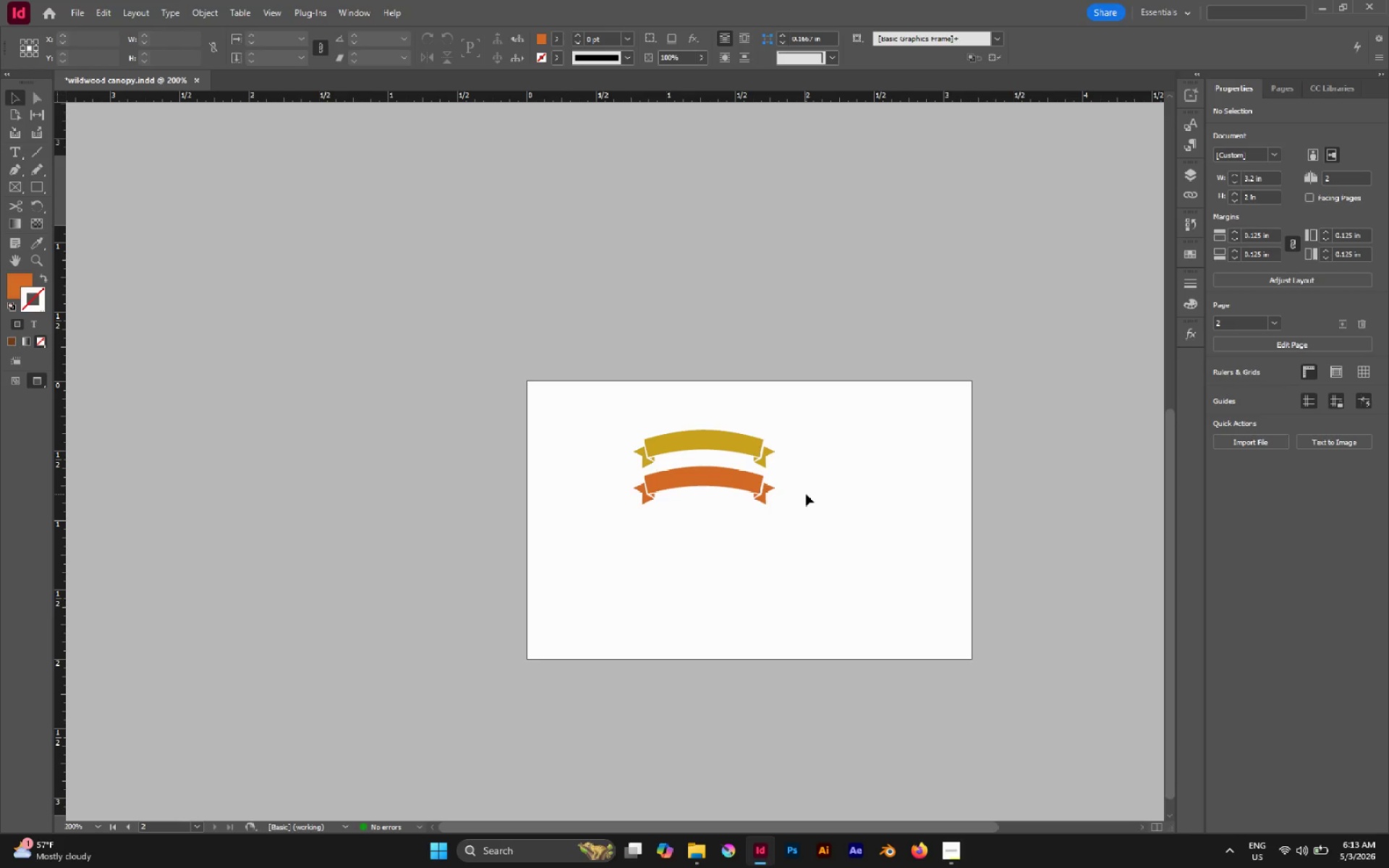 
key(W)
 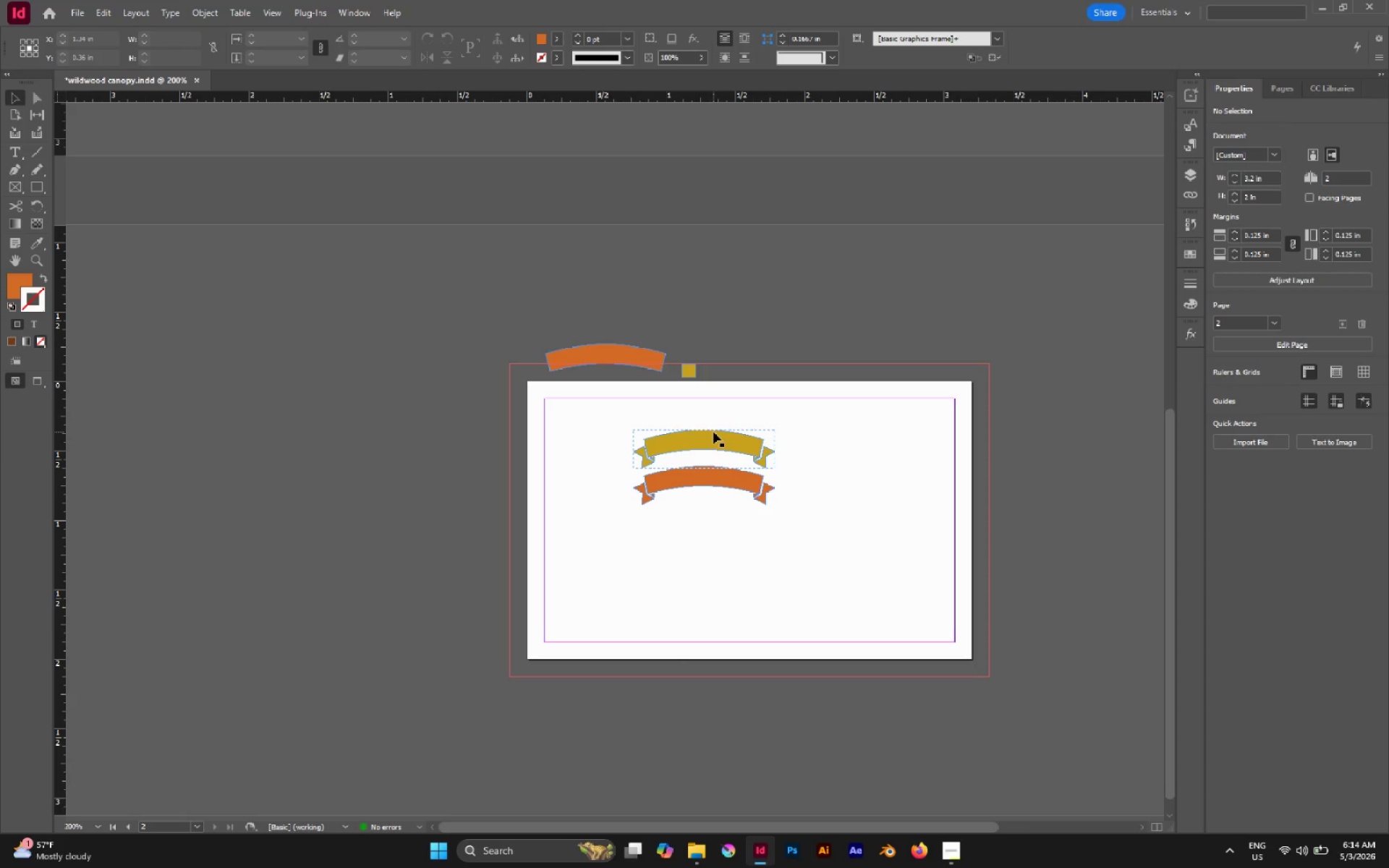 
left_click_drag(start_coordinate=[713, 433], to_coordinate=[801, 311])
 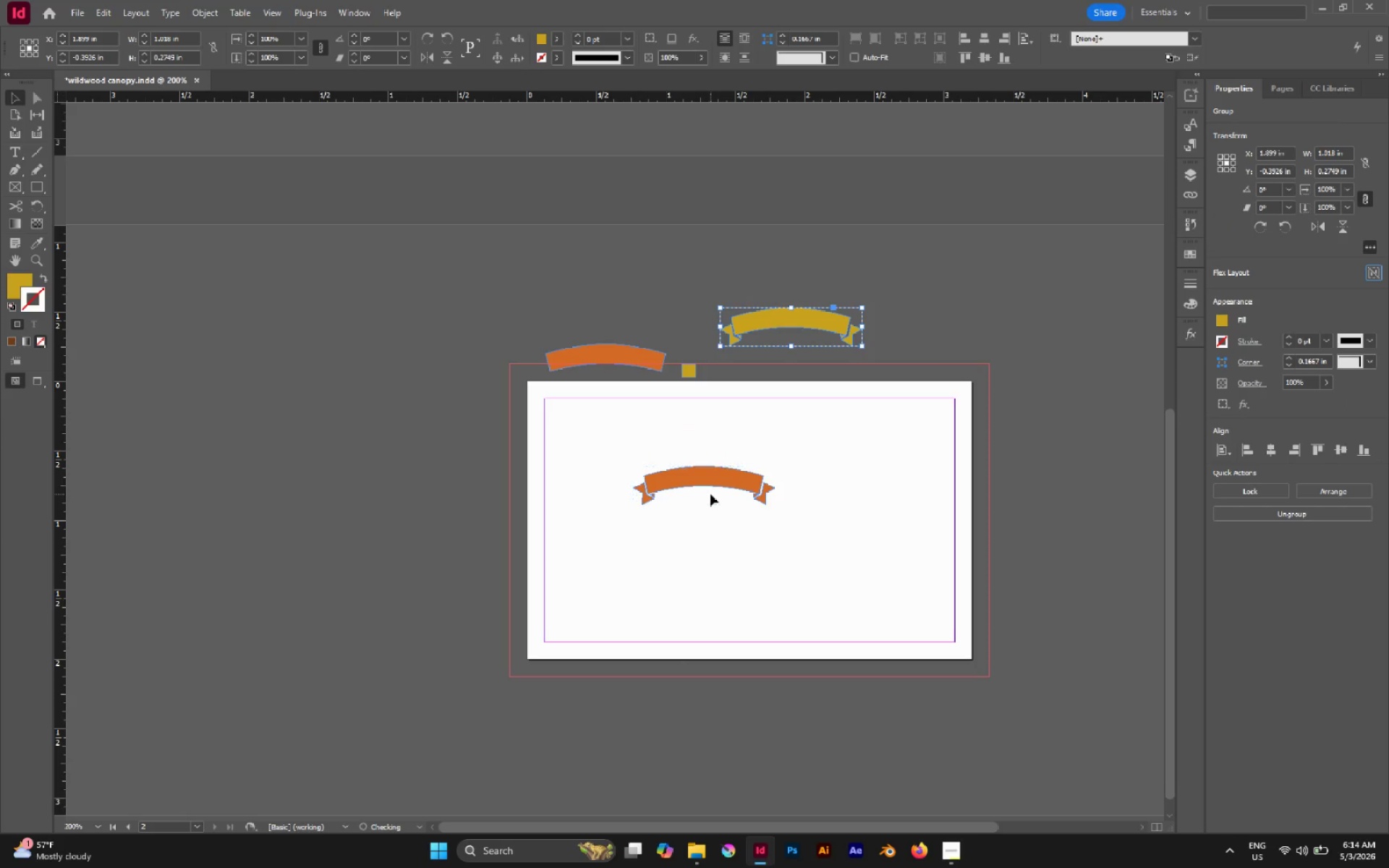 
left_click([712, 479])
 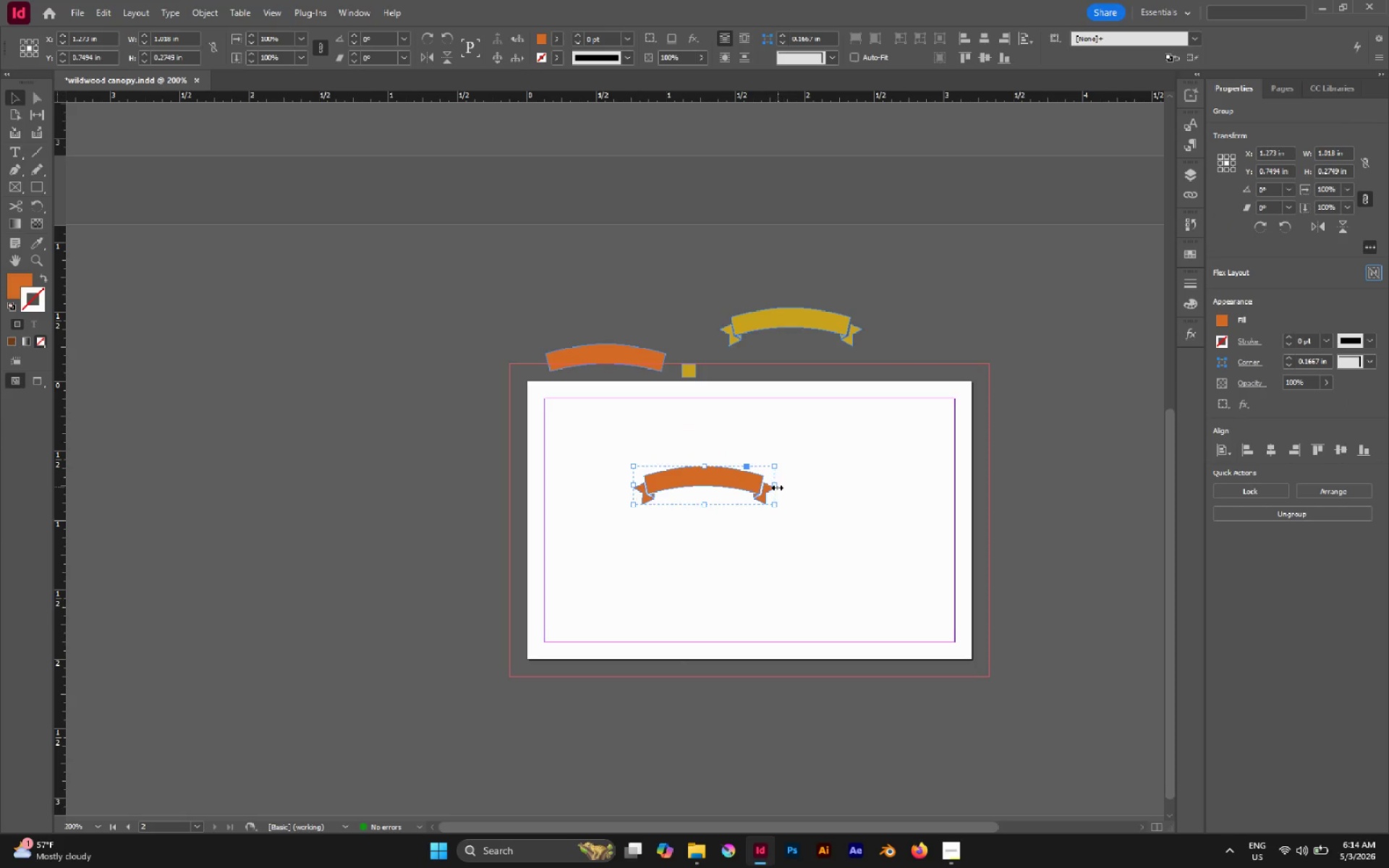 
hold_key(key=ShiftLeft, duration=1.55)
 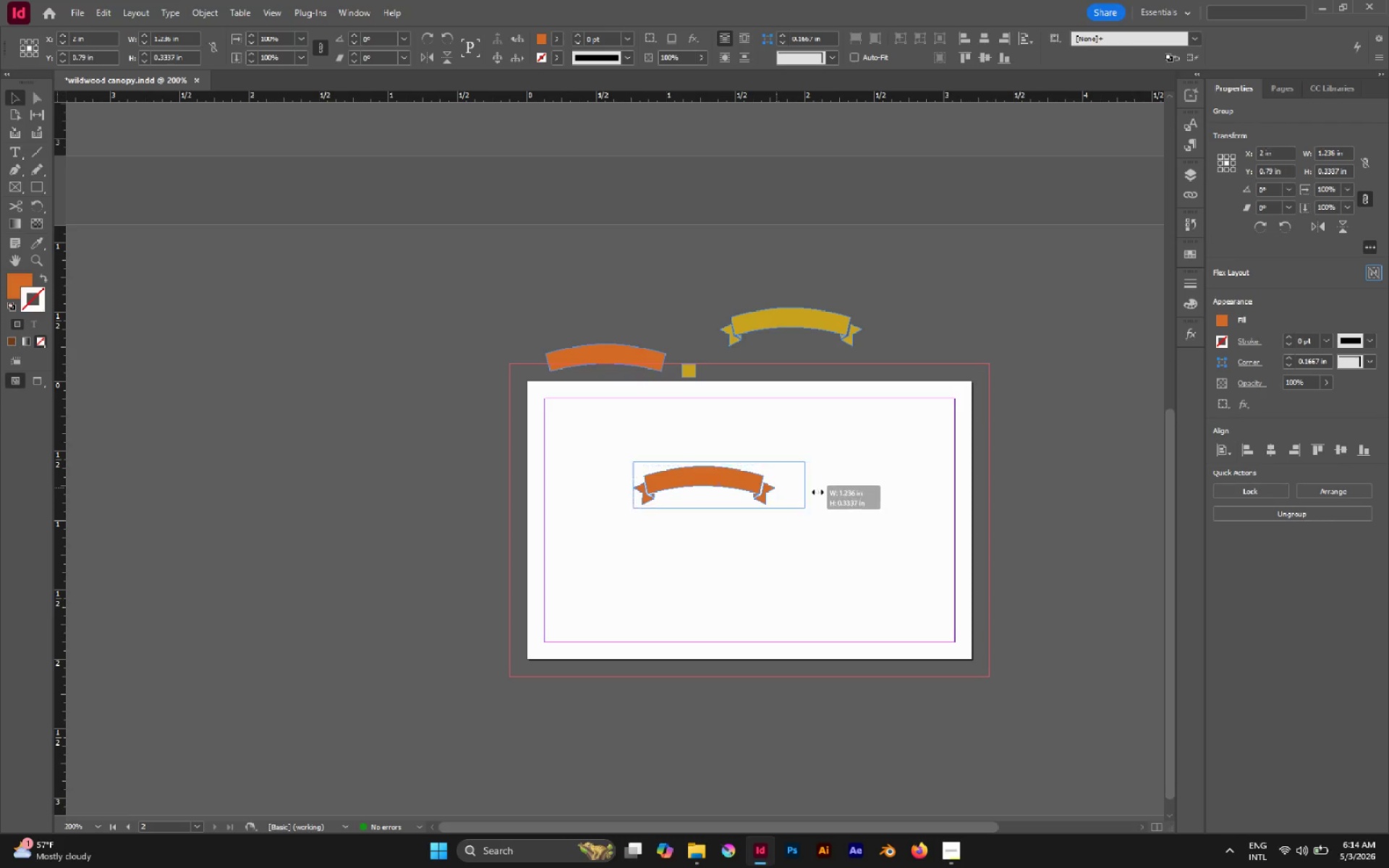 
hold_key(key=ControlLeft, duration=0.75)
 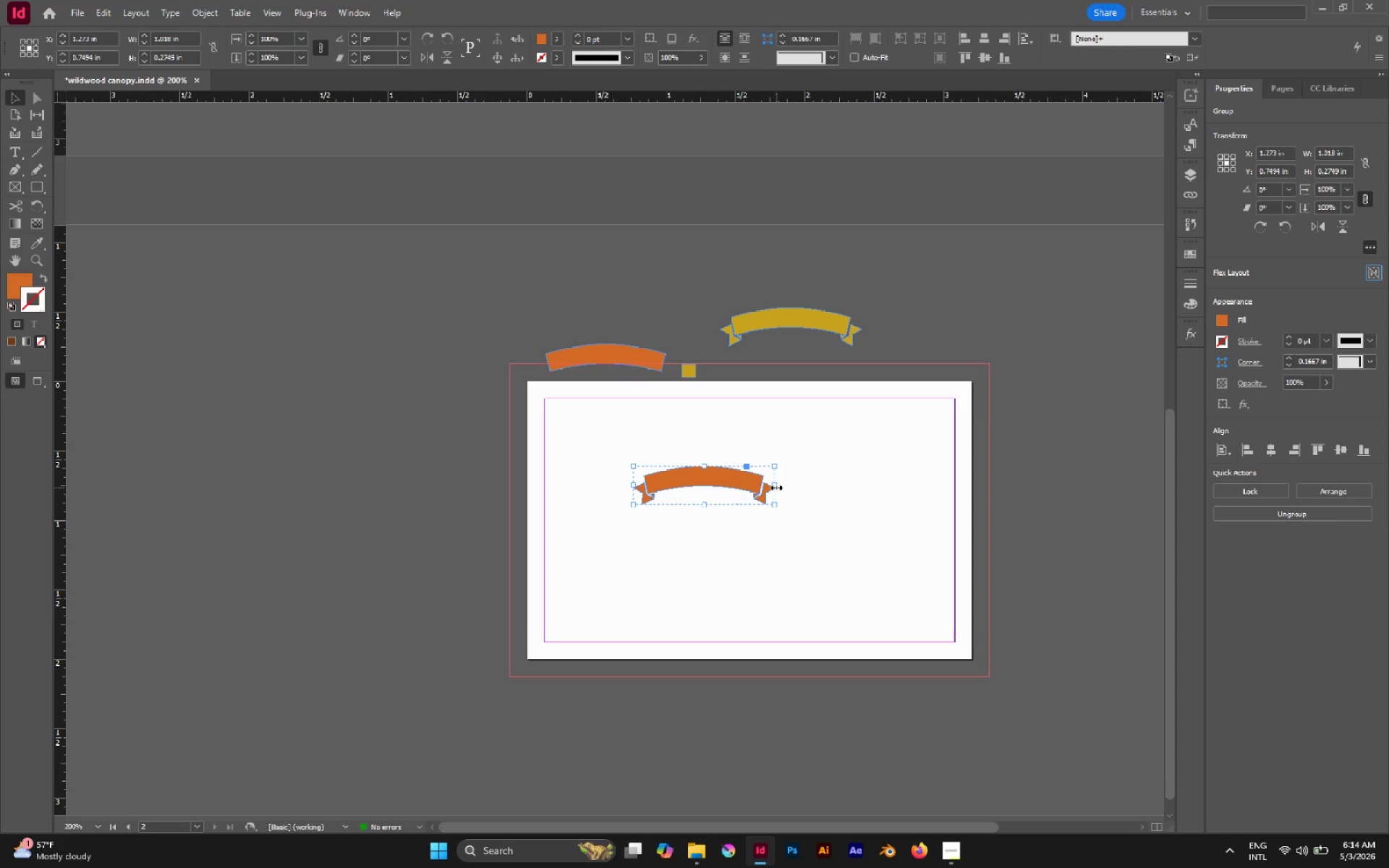 
hold_key(key=ShiftLeft, duration=1.41)
left_click_drag(start_coordinate=[776, 488], to_coordinate=[839, 490])
 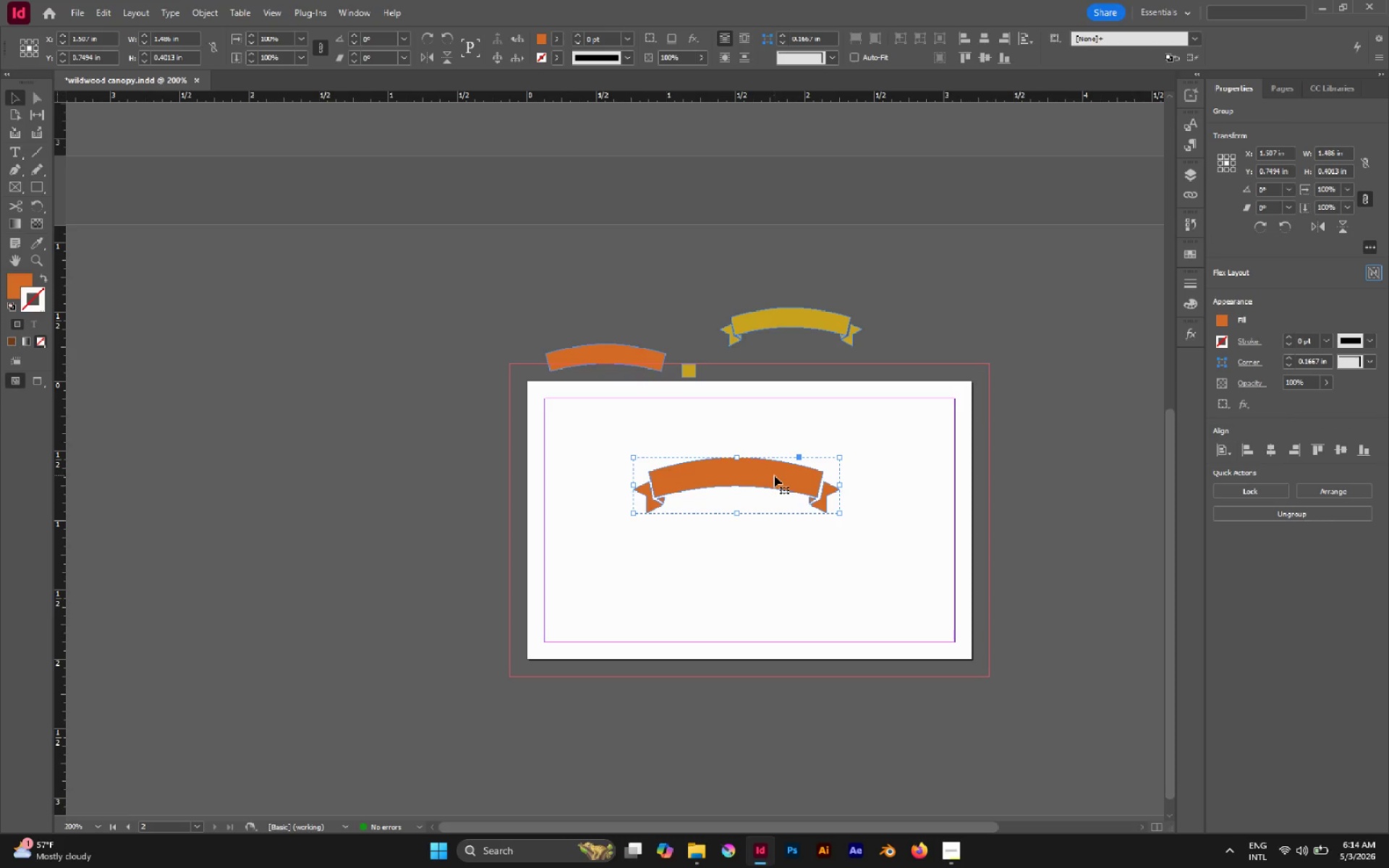 
left_click_drag(start_coordinate=[774, 475], to_coordinate=[779, 435])
 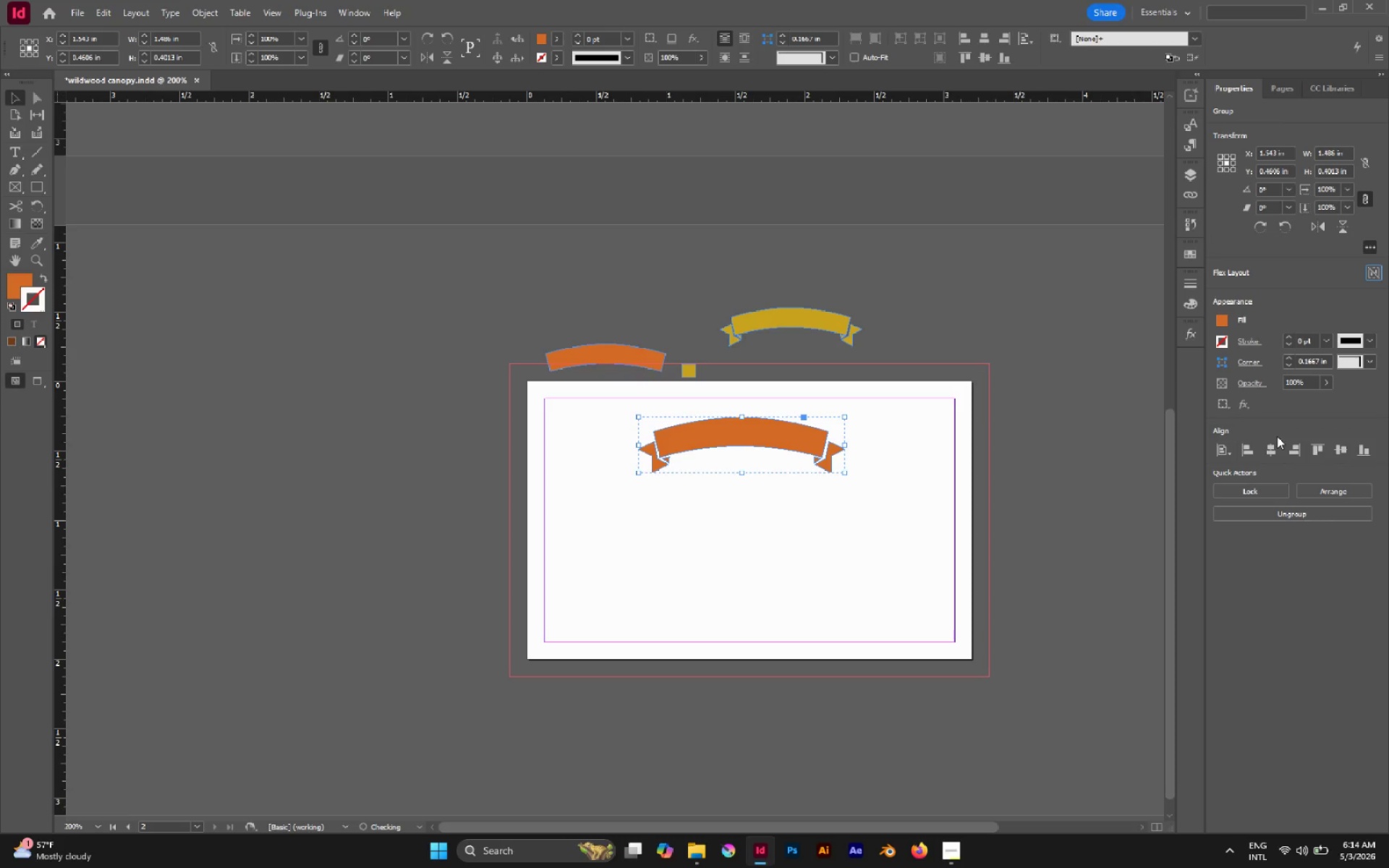 
left_click([1270, 446])
 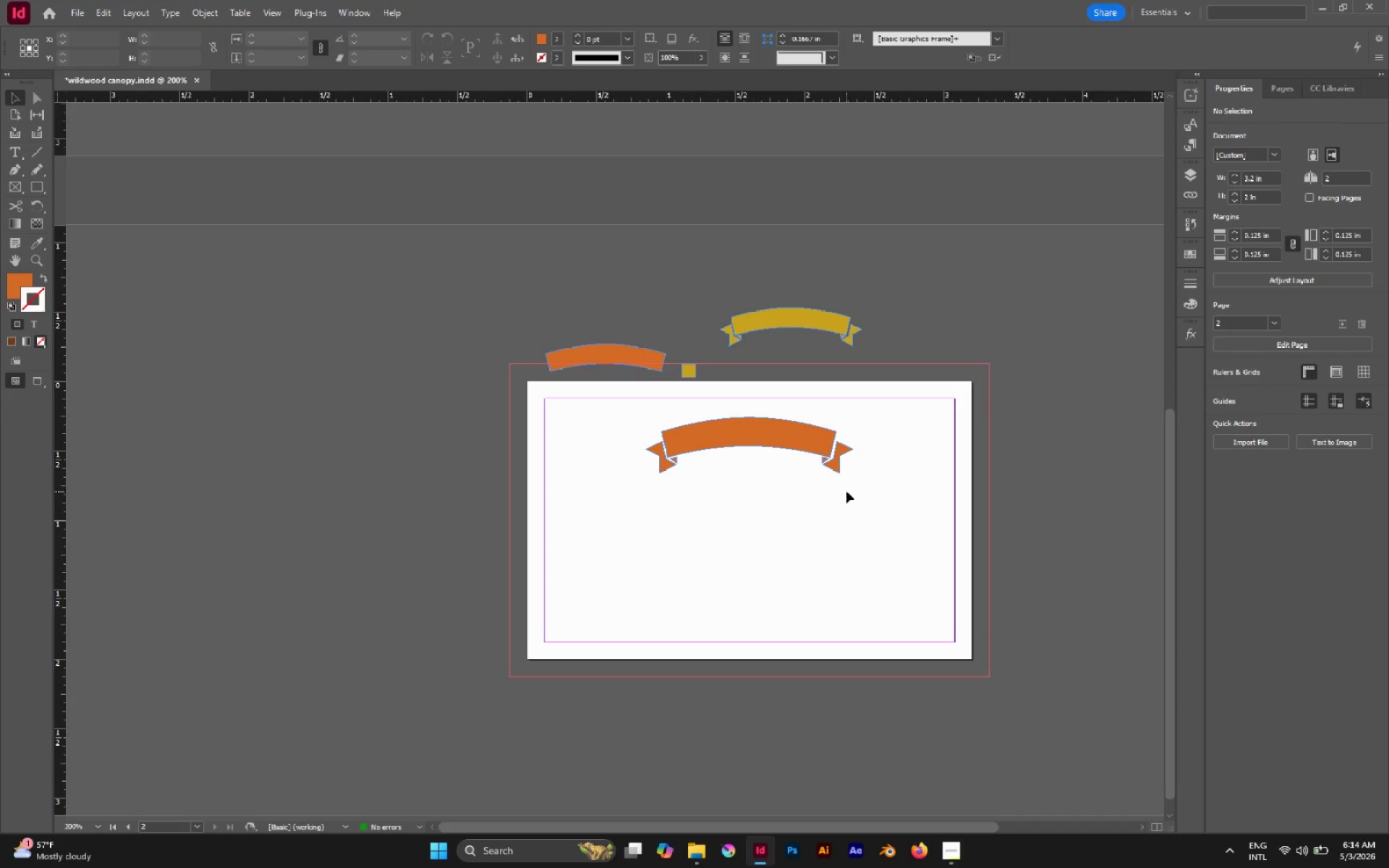 
wait(6.76)
 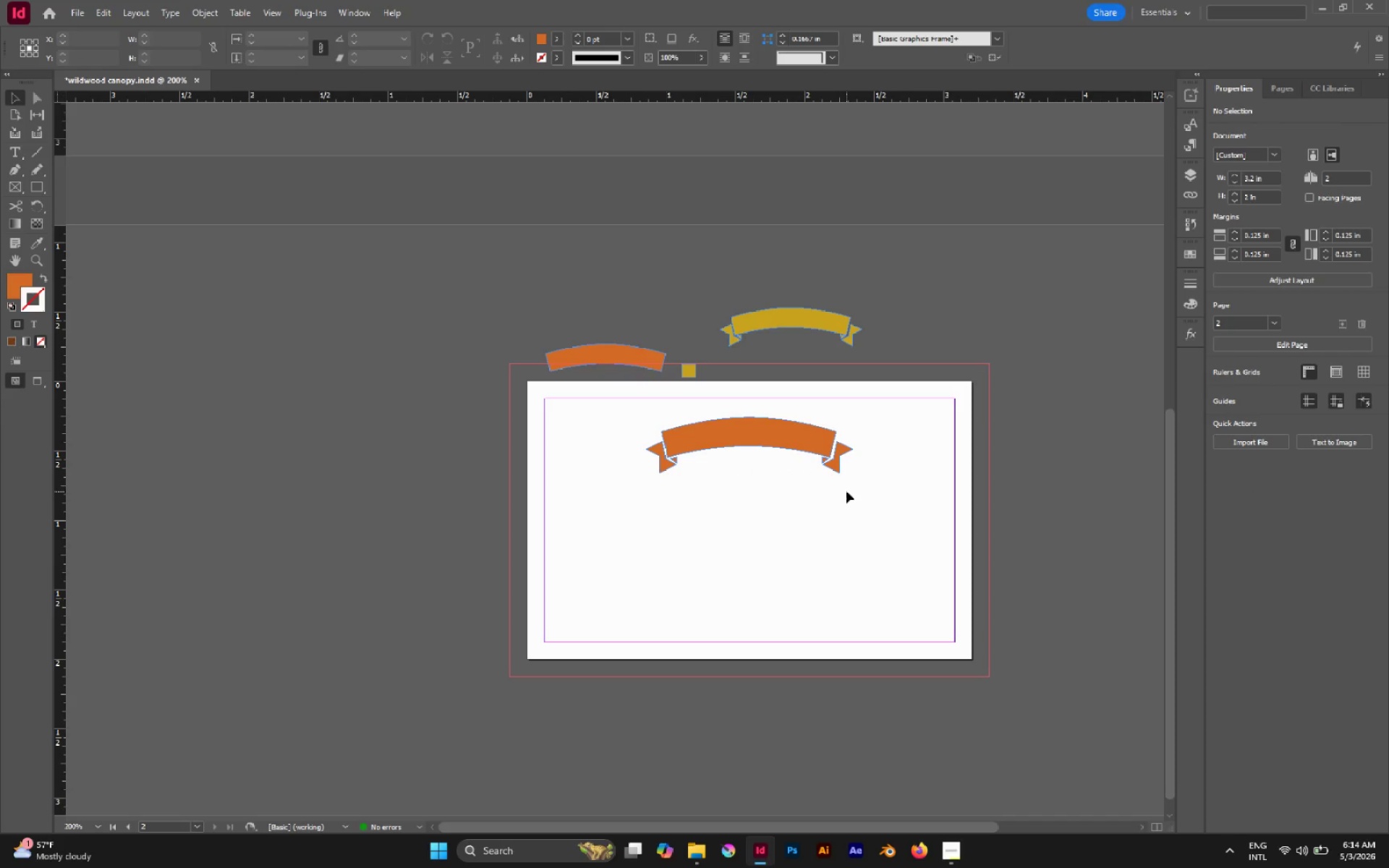 
left_click([946, 849])